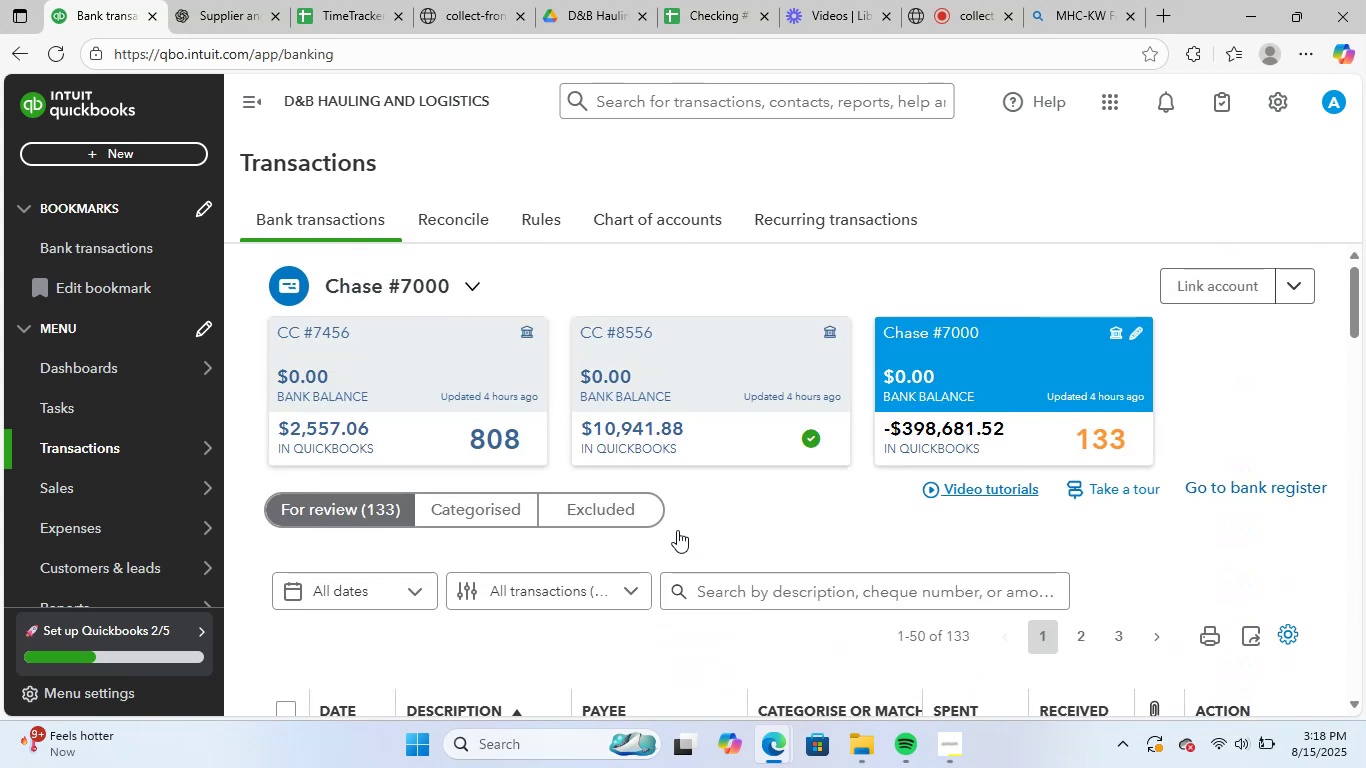 
scroll: coordinate [677, 530], scroll_direction: down, amount: 3.0
 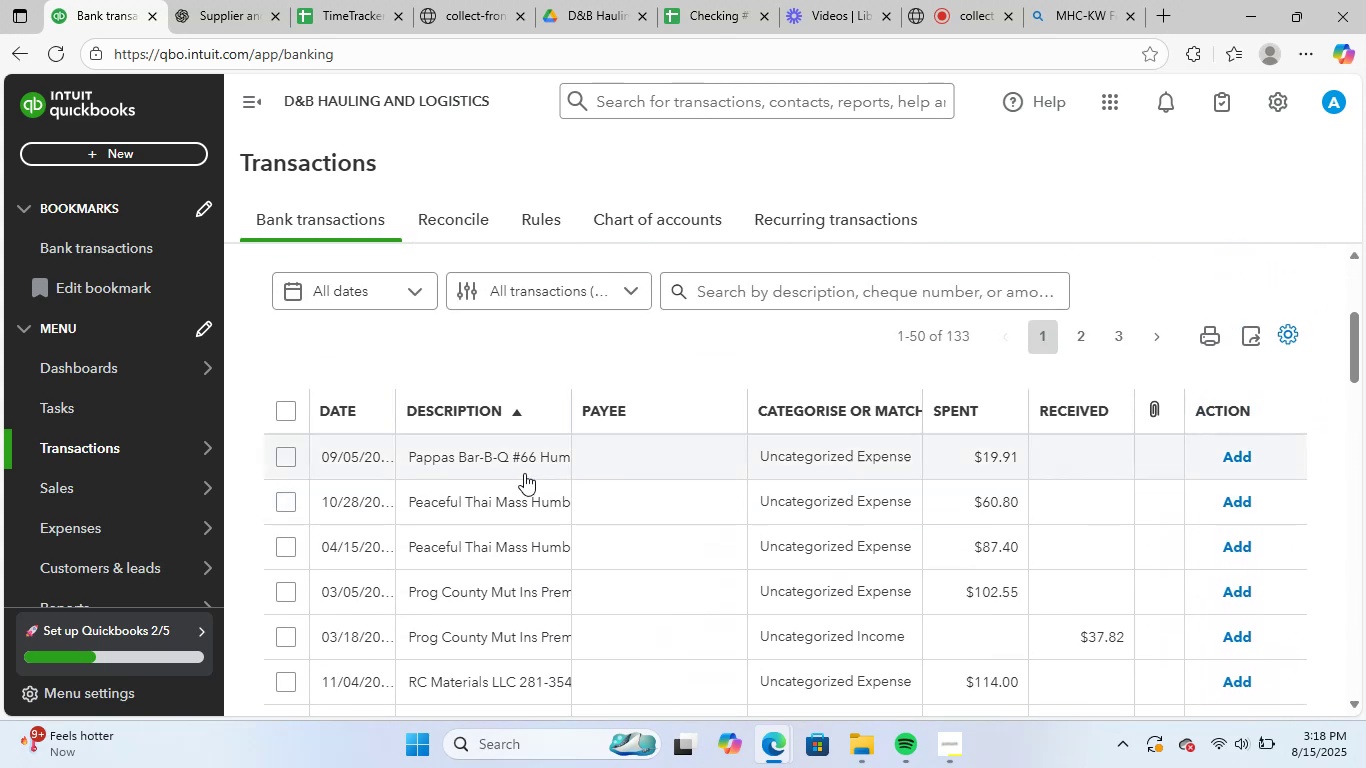 
left_click([517, 464])
 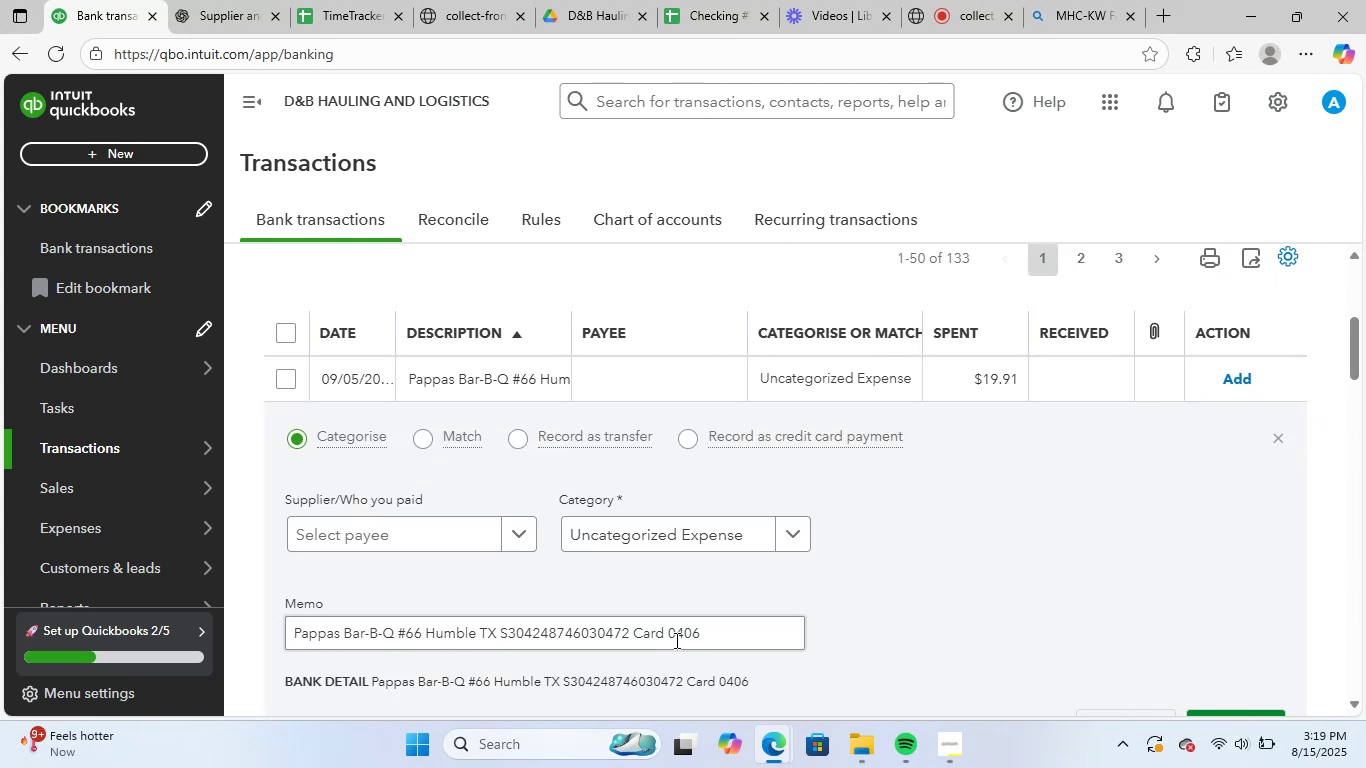 
left_click_drag(start_coordinate=[734, 637], to_coordinate=[164, 639])
 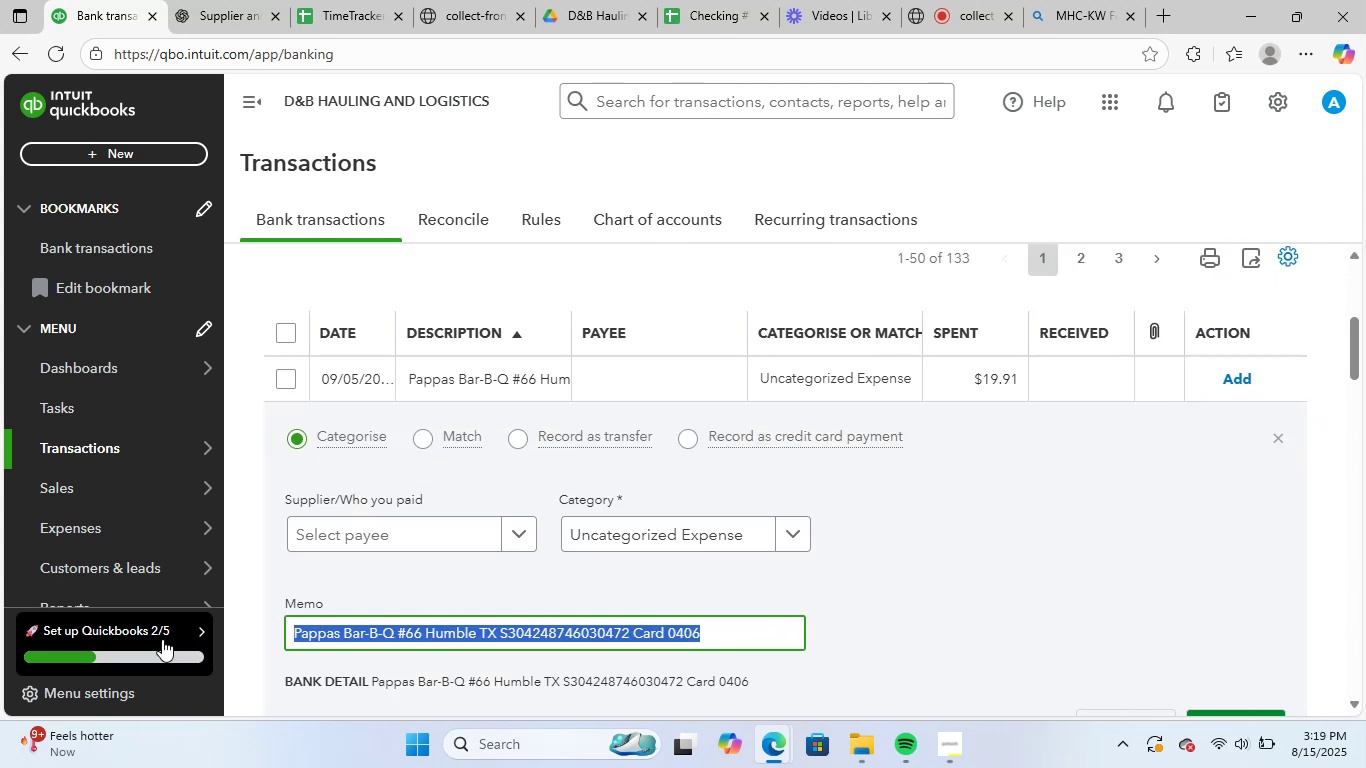 
key(Control+C)
 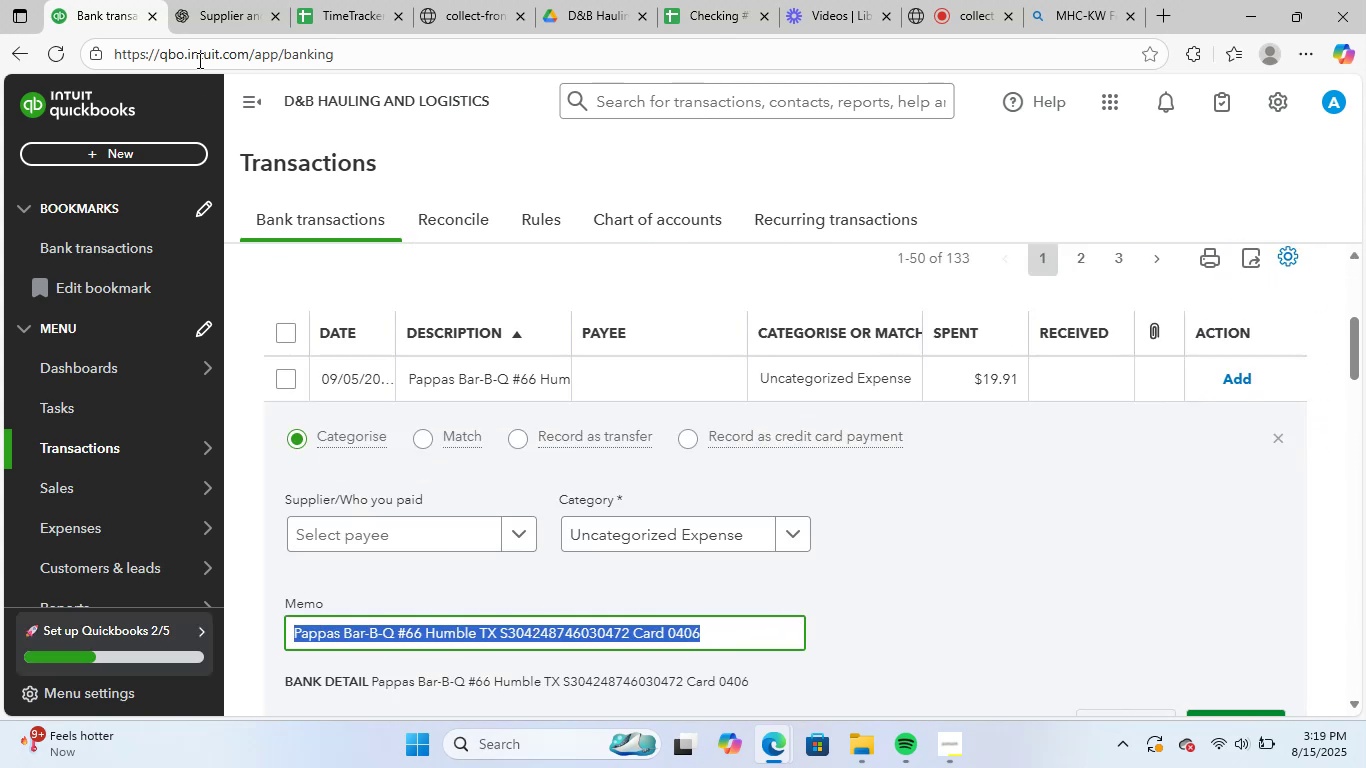 
left_click([201, 0])
 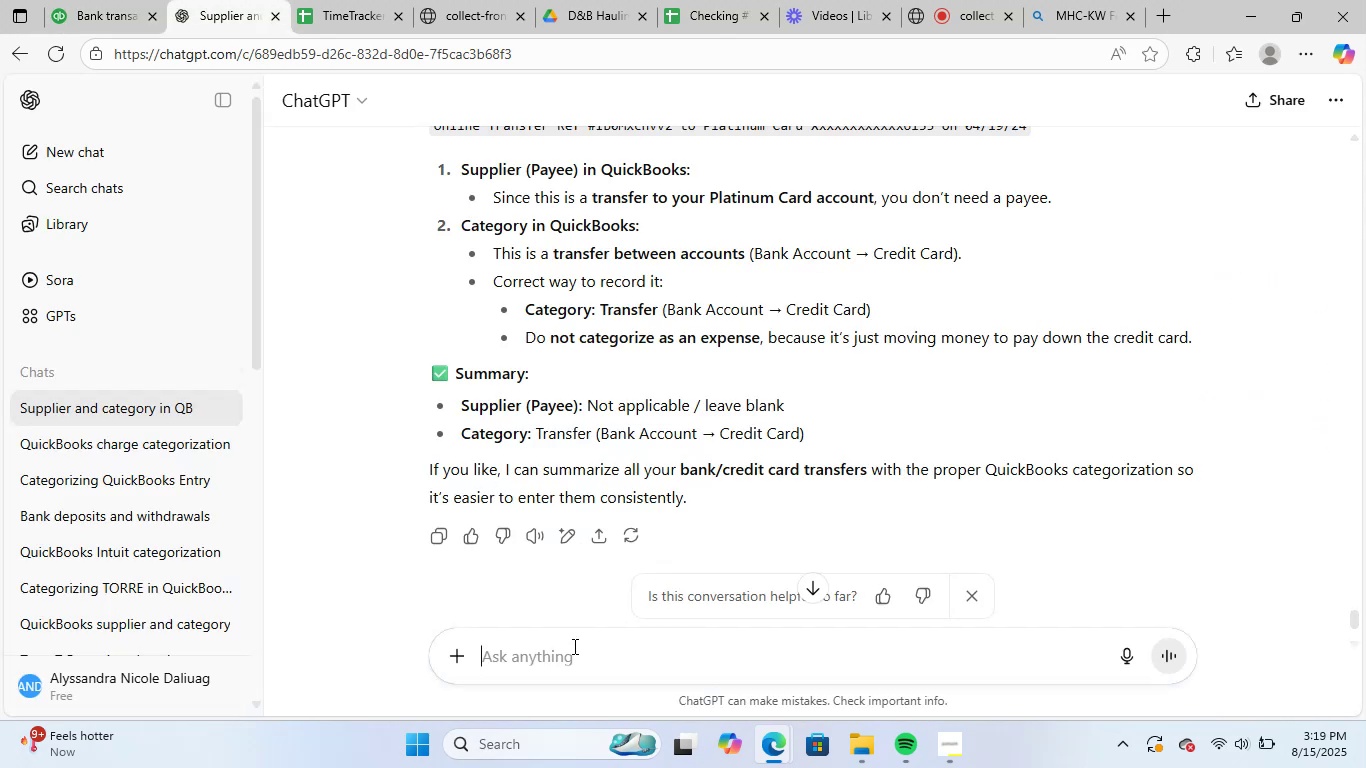 
left_click([574, 657])
 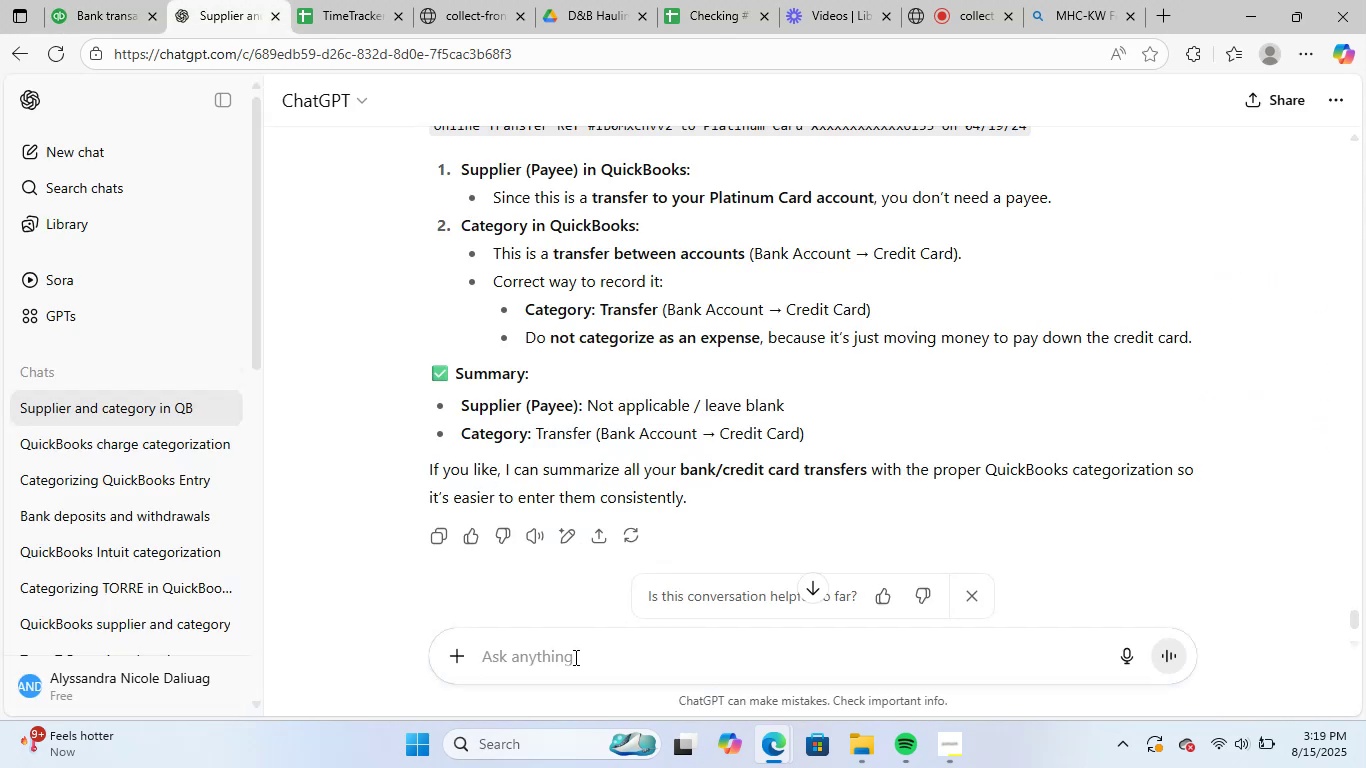 
key(Control+ControlLeft)
 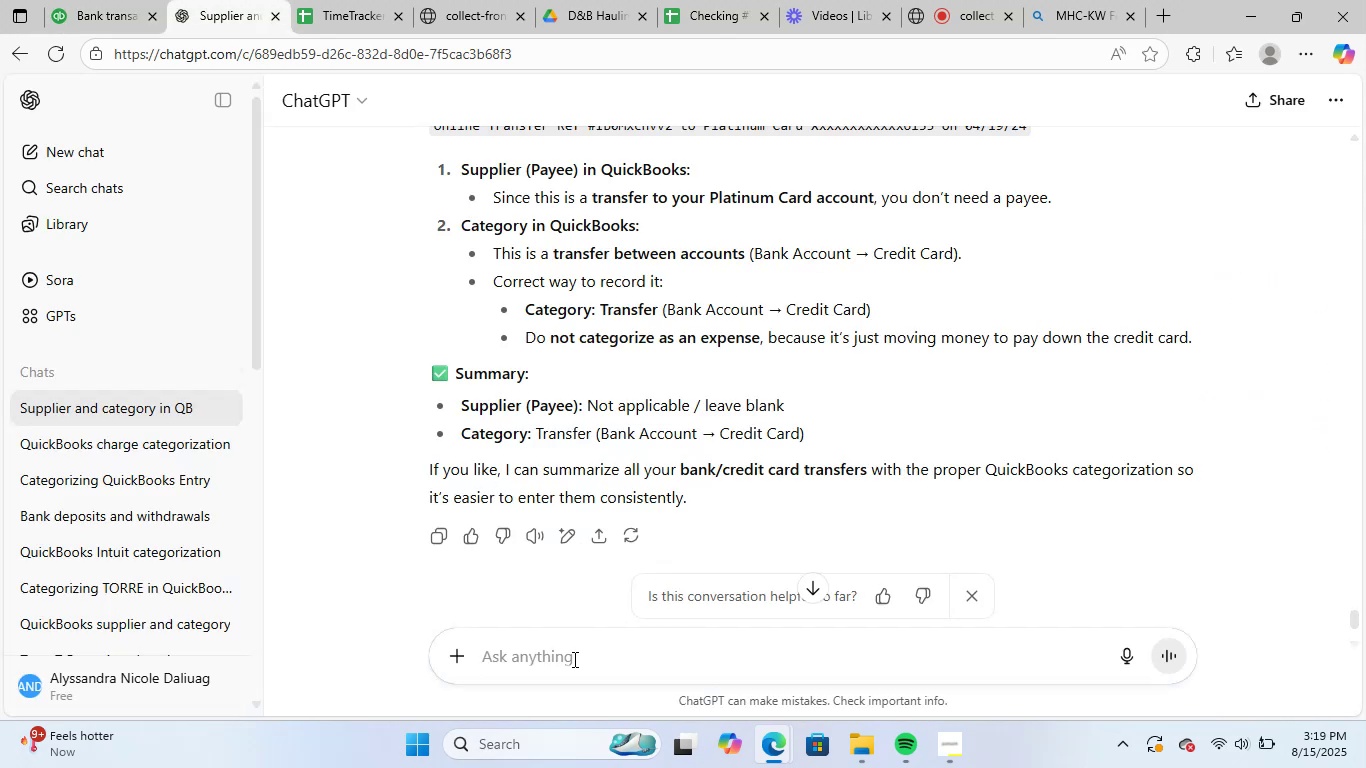 
key(Control+V)
 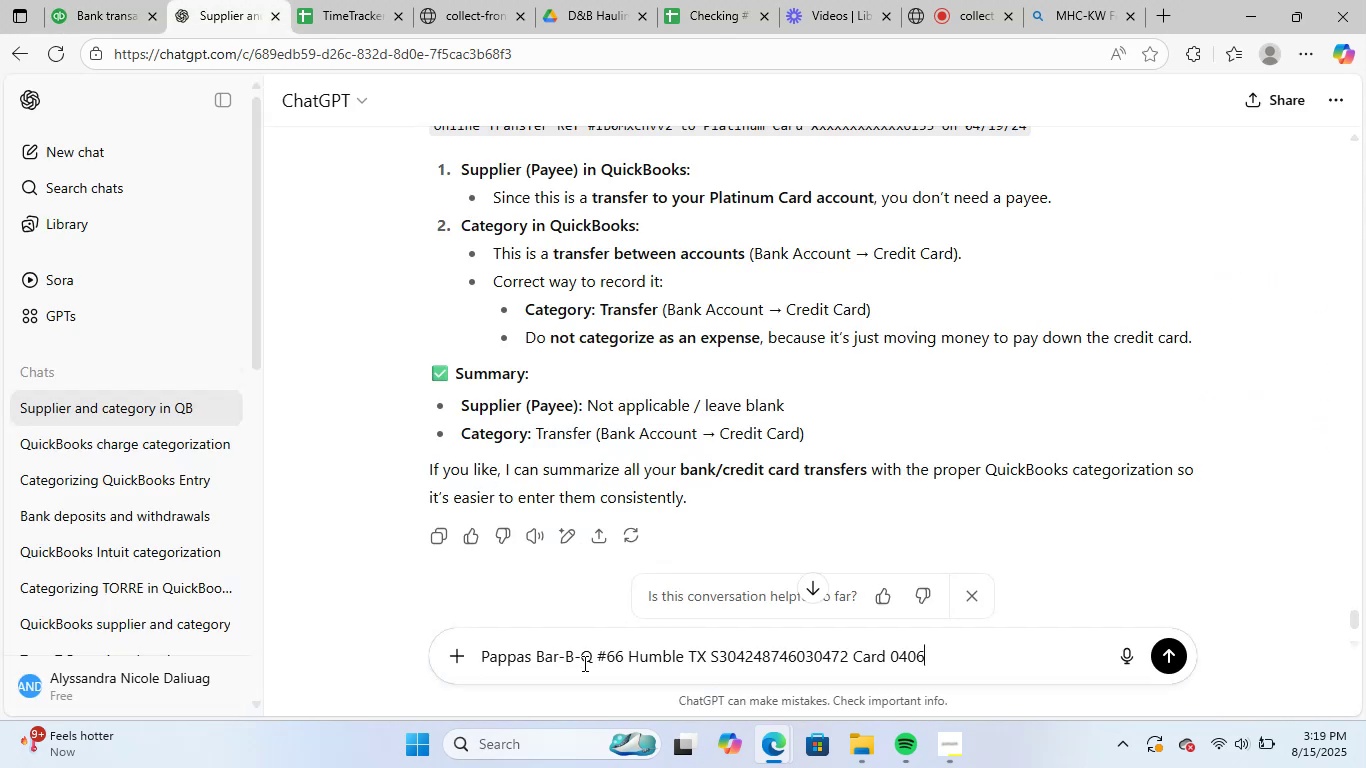 
key(NumpadEnter)
 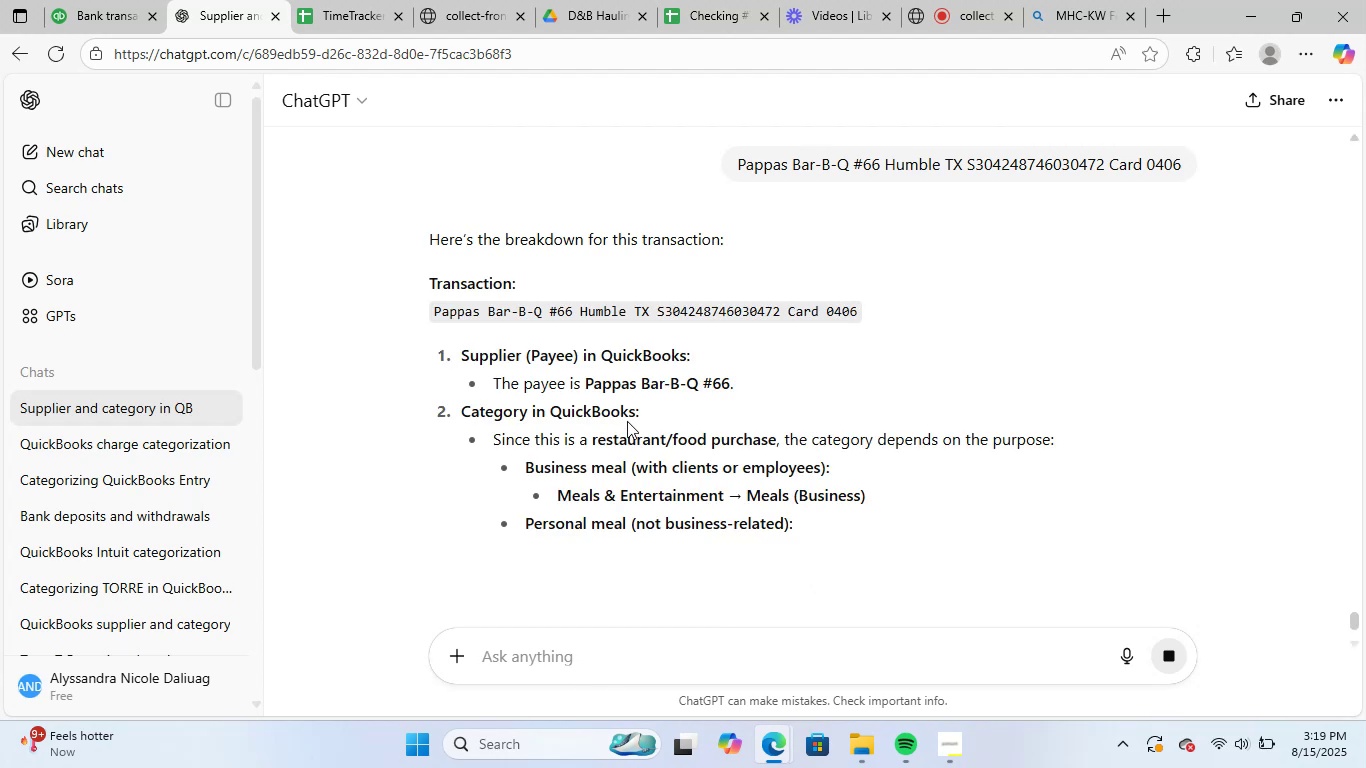 
left_click_drag(start_coordinate=[590, 384], to_coordinate=[721, 393])
 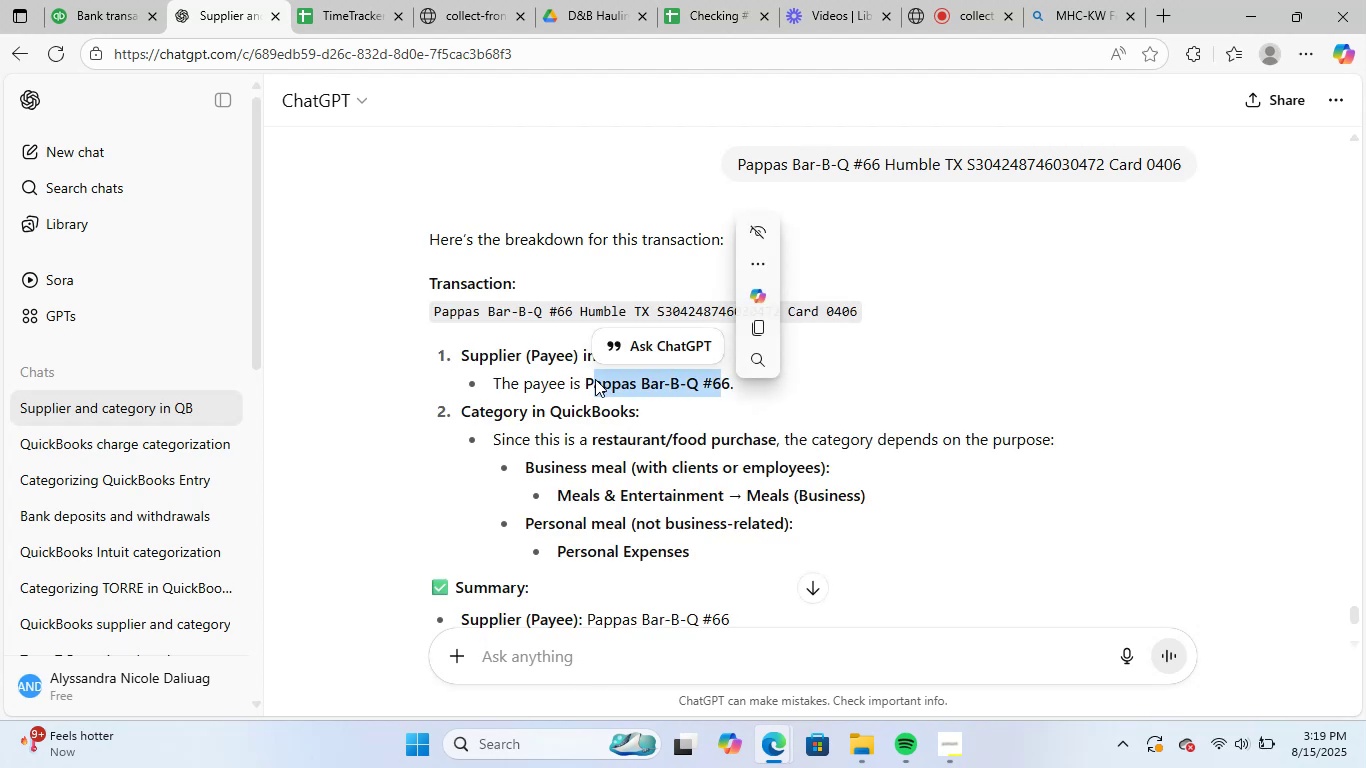 
left_click([595, 379])
 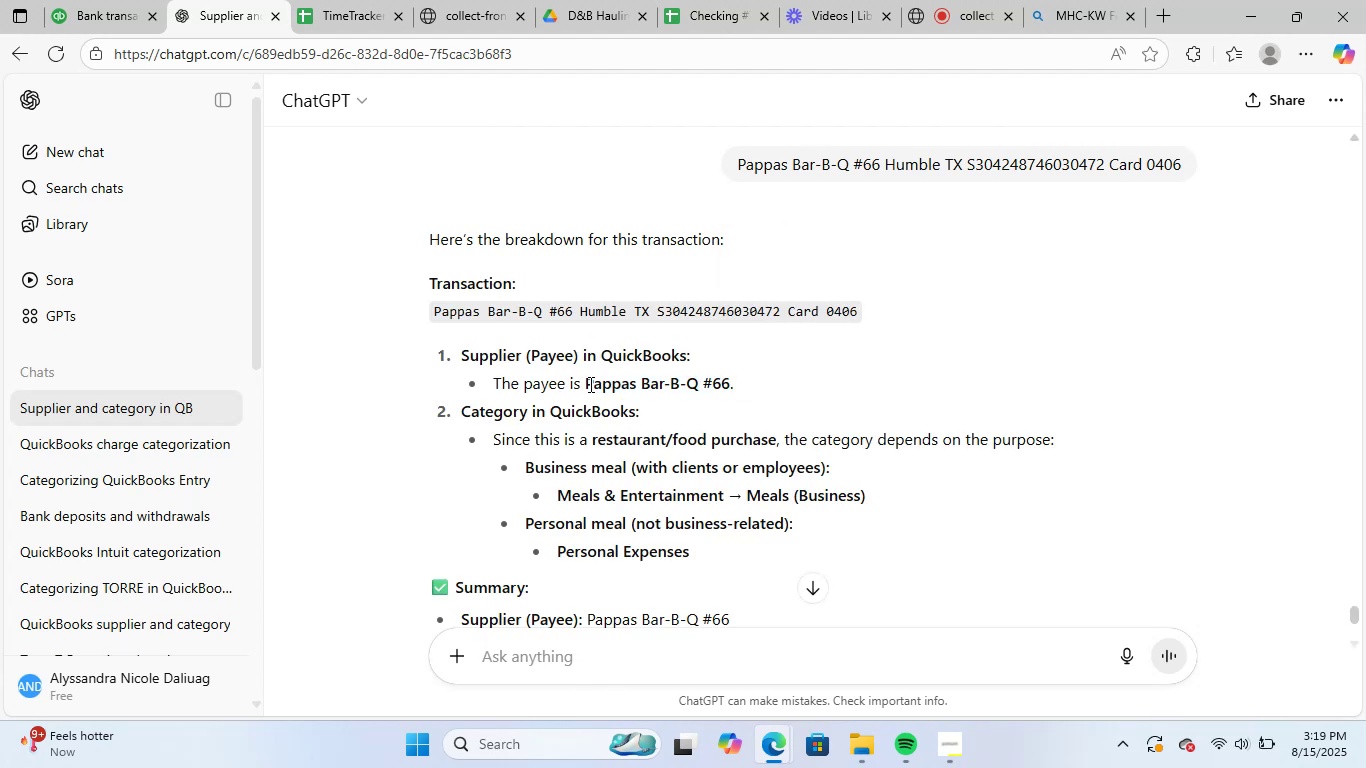 
left_click_drag(start_coordinate=[586, 384], to_coordinate=[727, 390])
 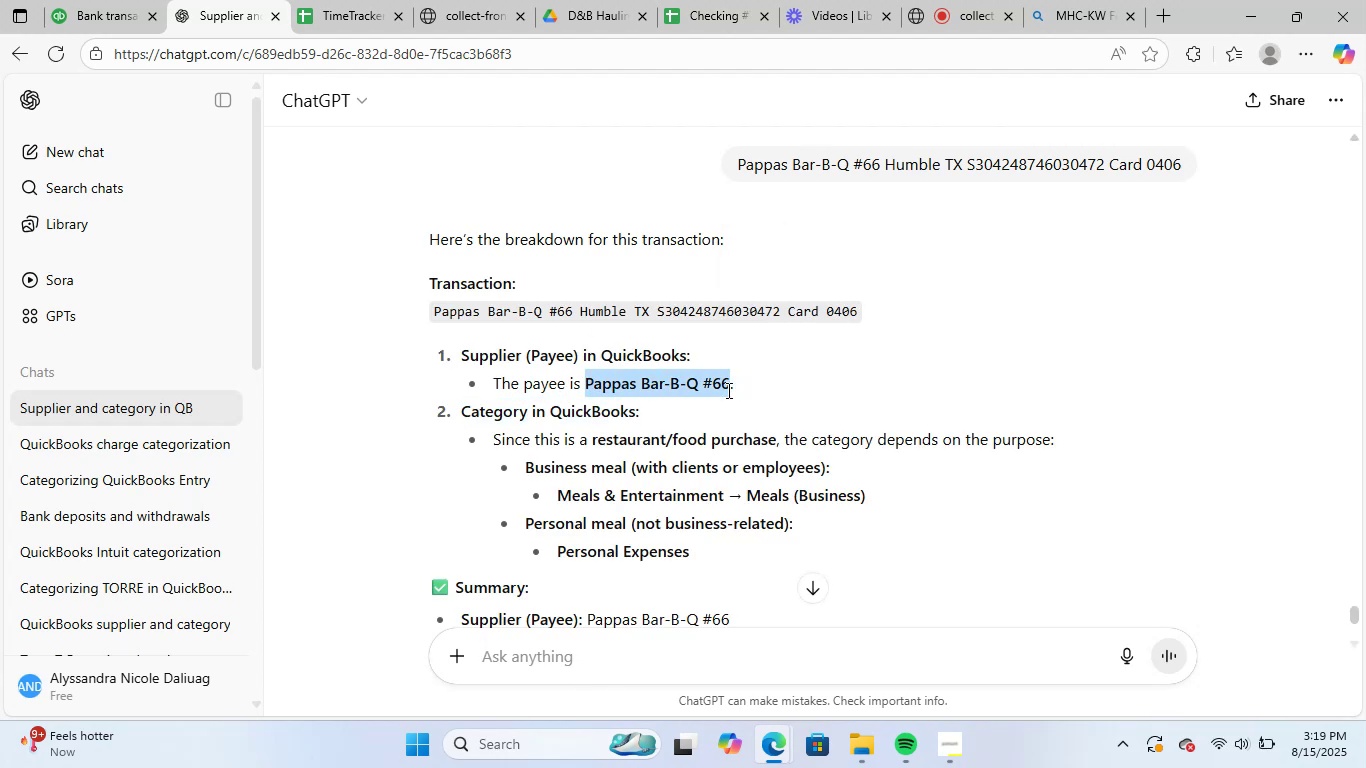 
key(Control+C)
 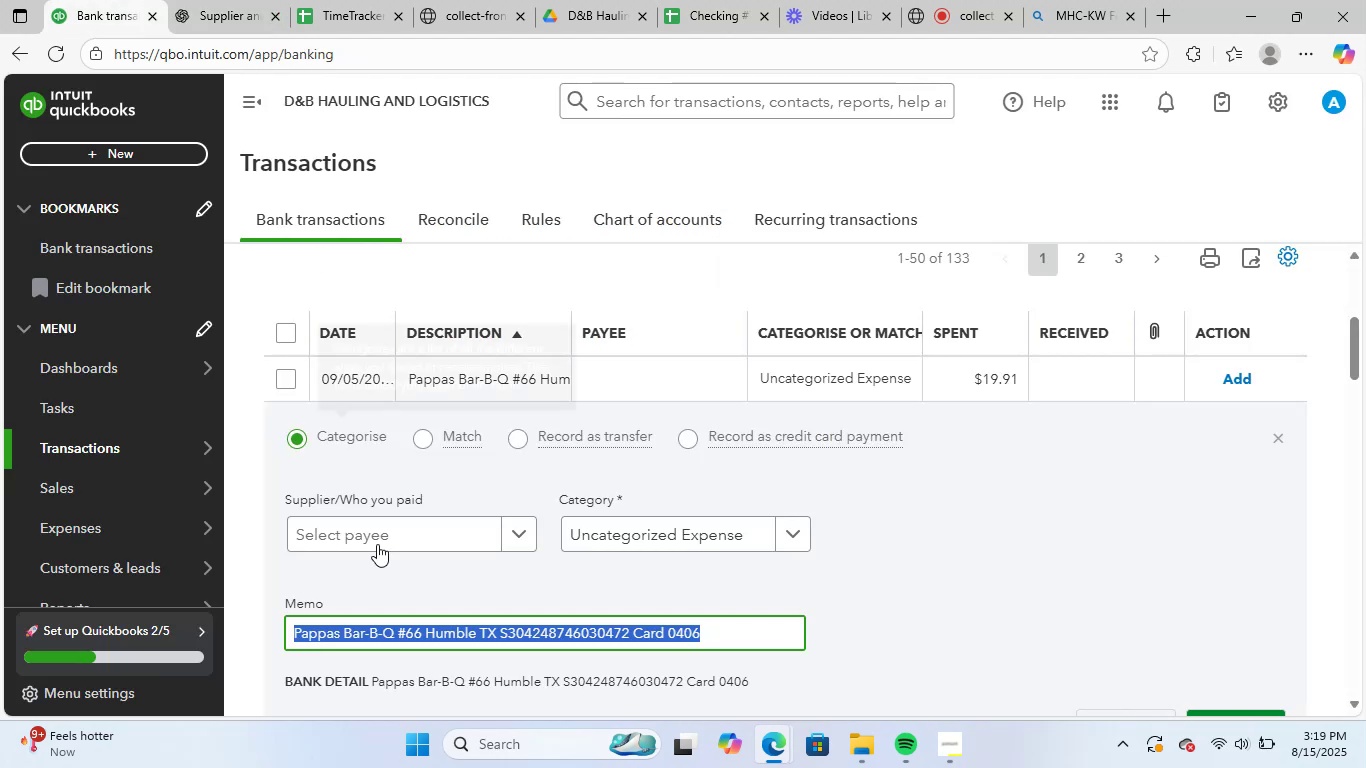 
left_click([396, 534])
 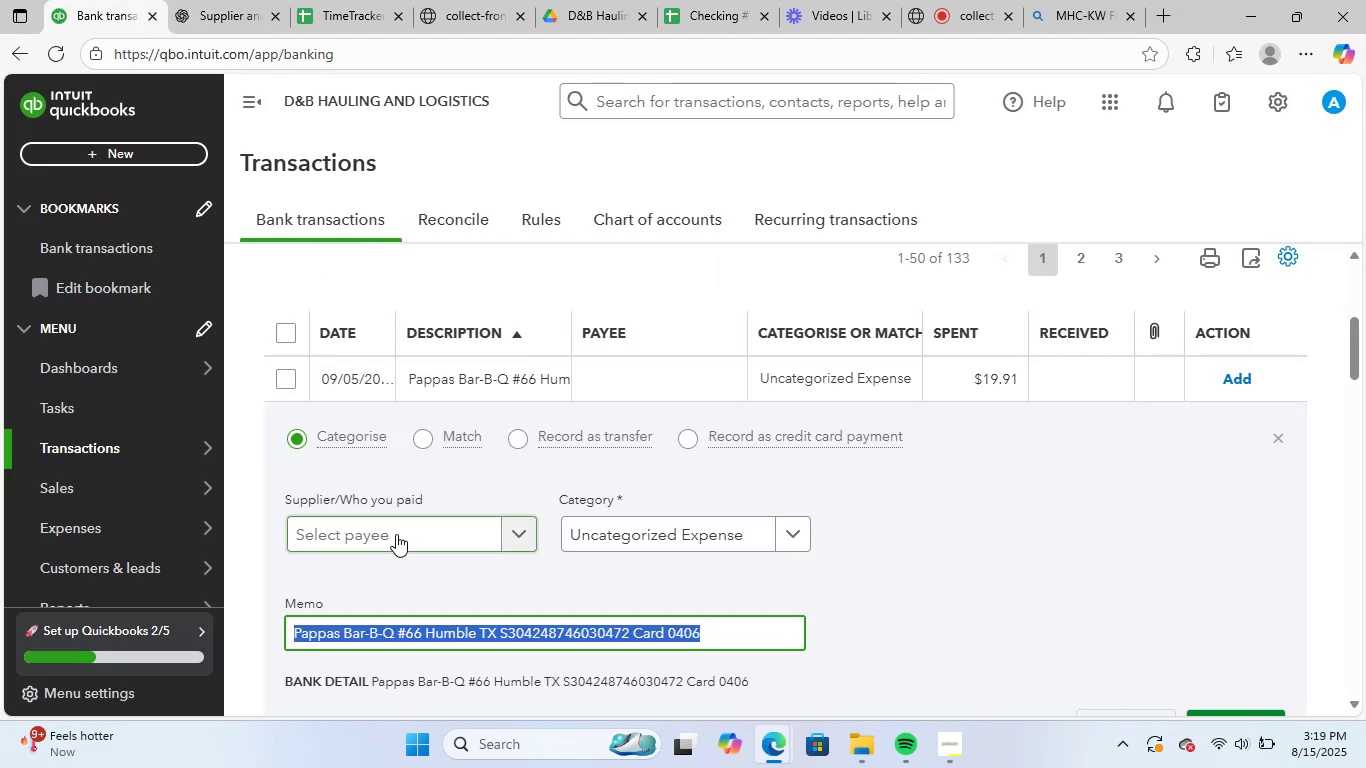 
key(Control+ControlLeft)
 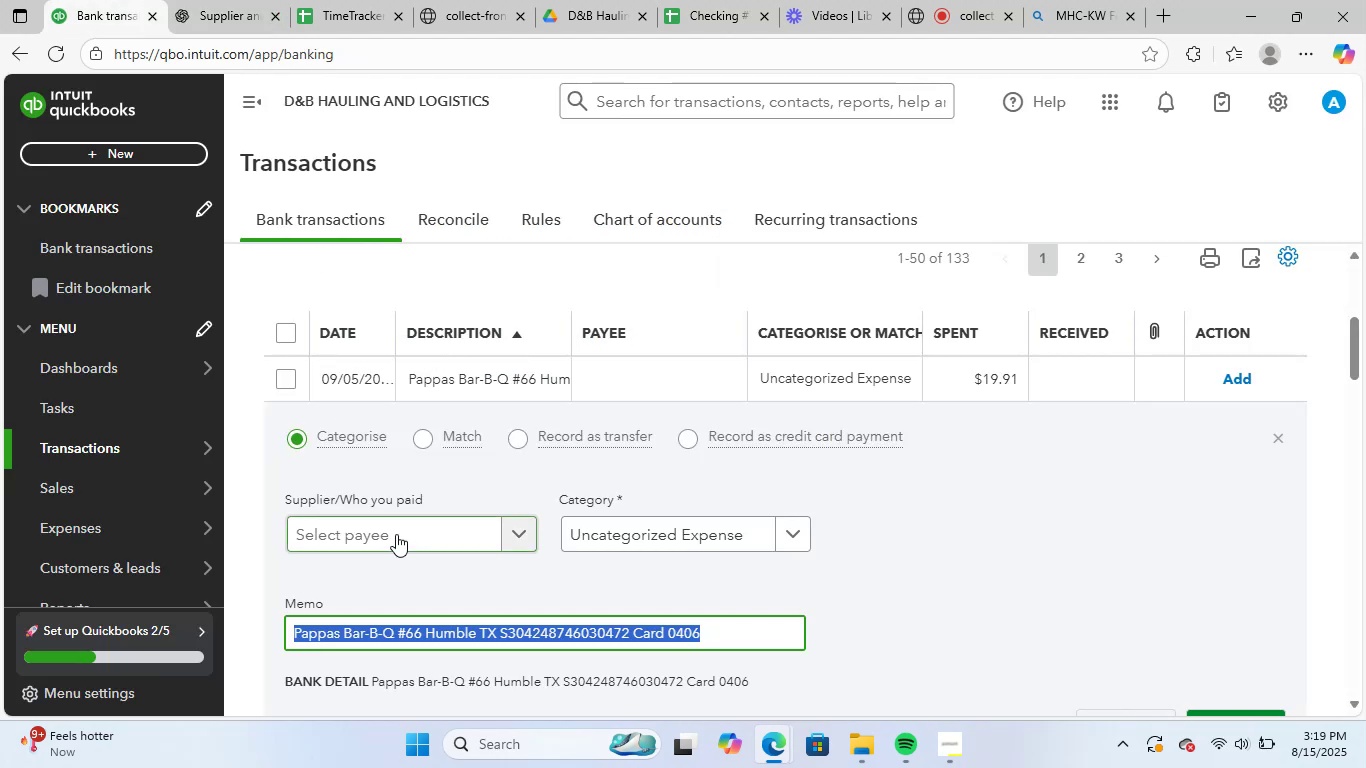 
key(Control+V)
 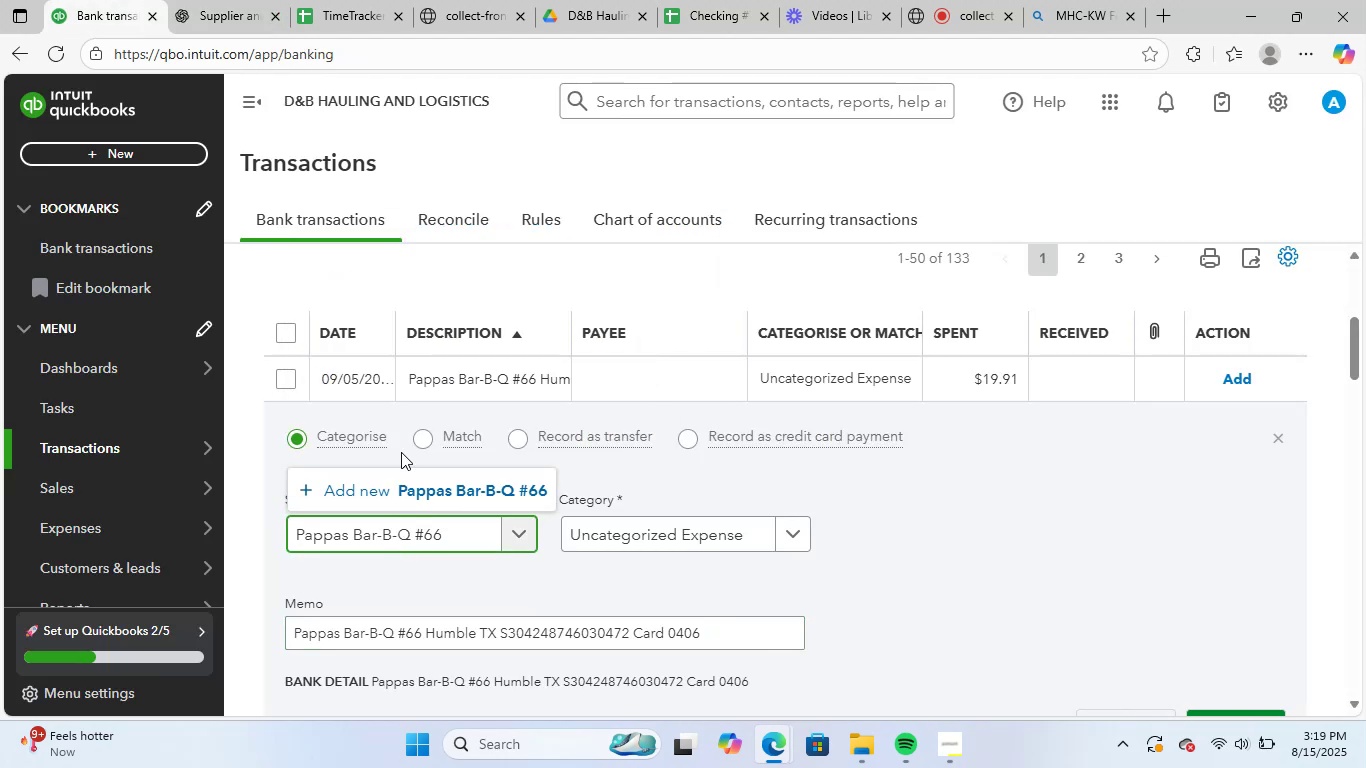 
left_click([436, 481])
 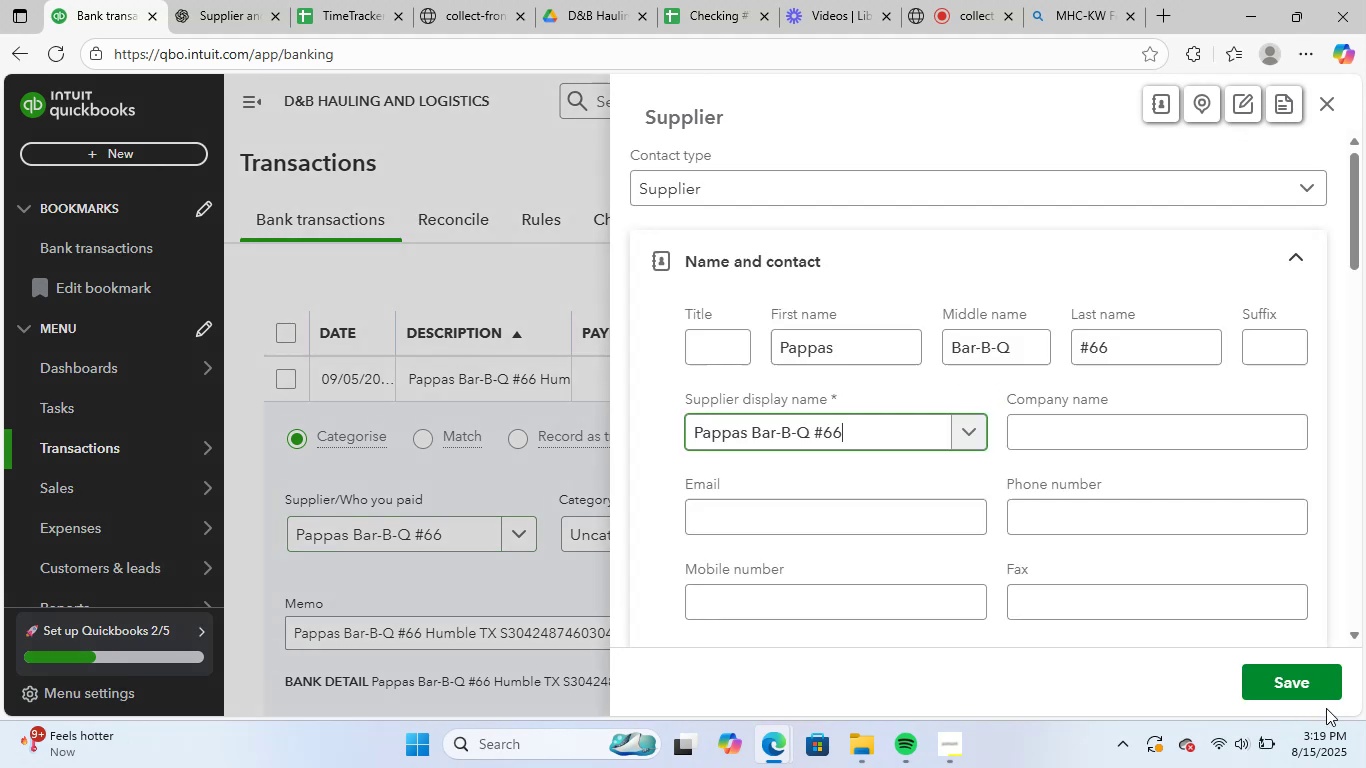 
left_click([1267, 682])
 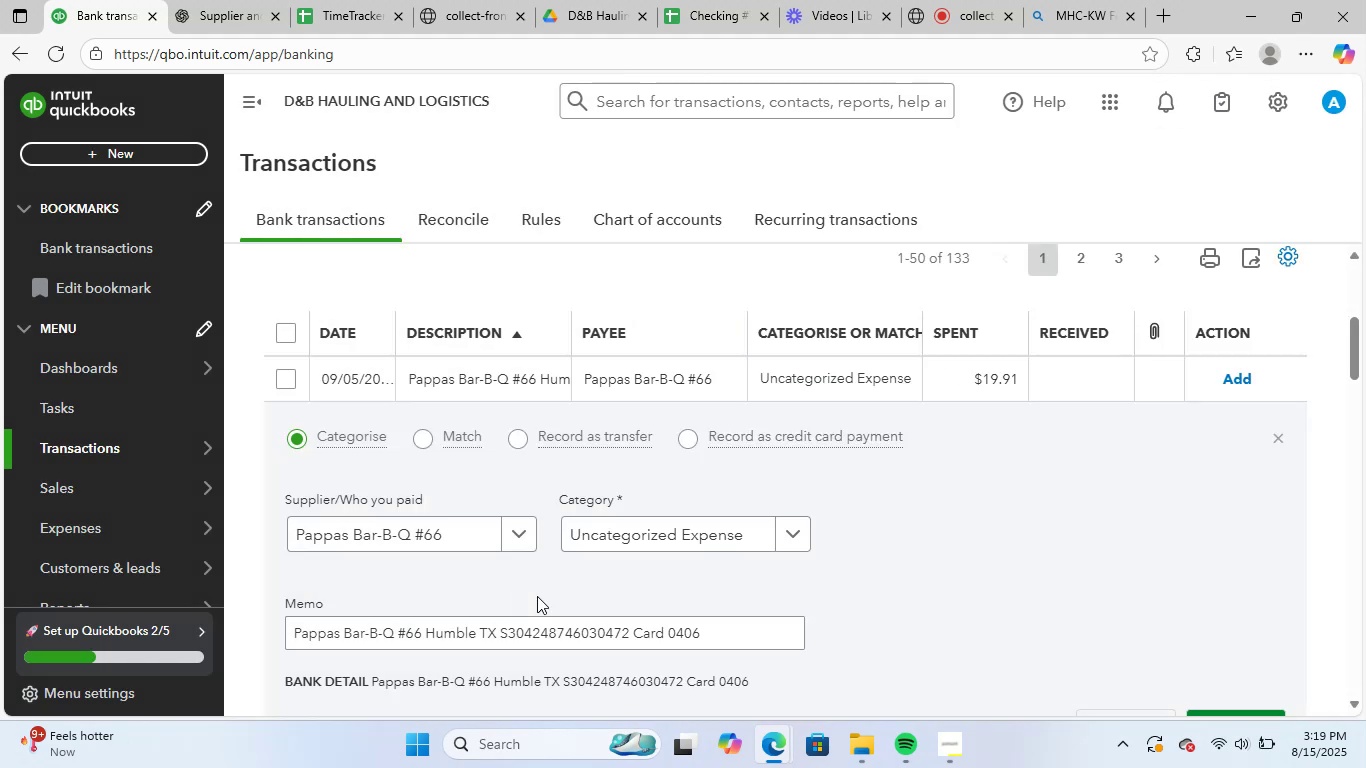 
left_click([645, 536])
 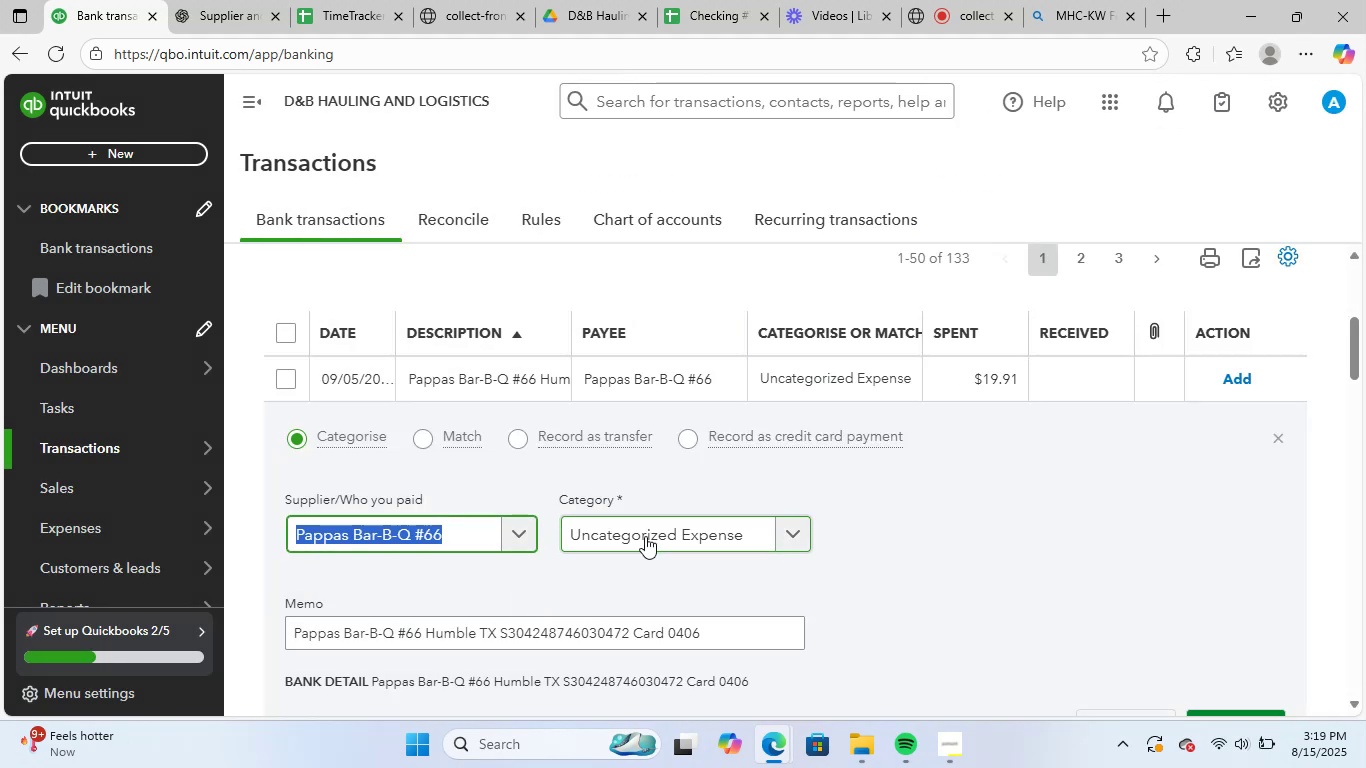 
left_click([646, 535])
 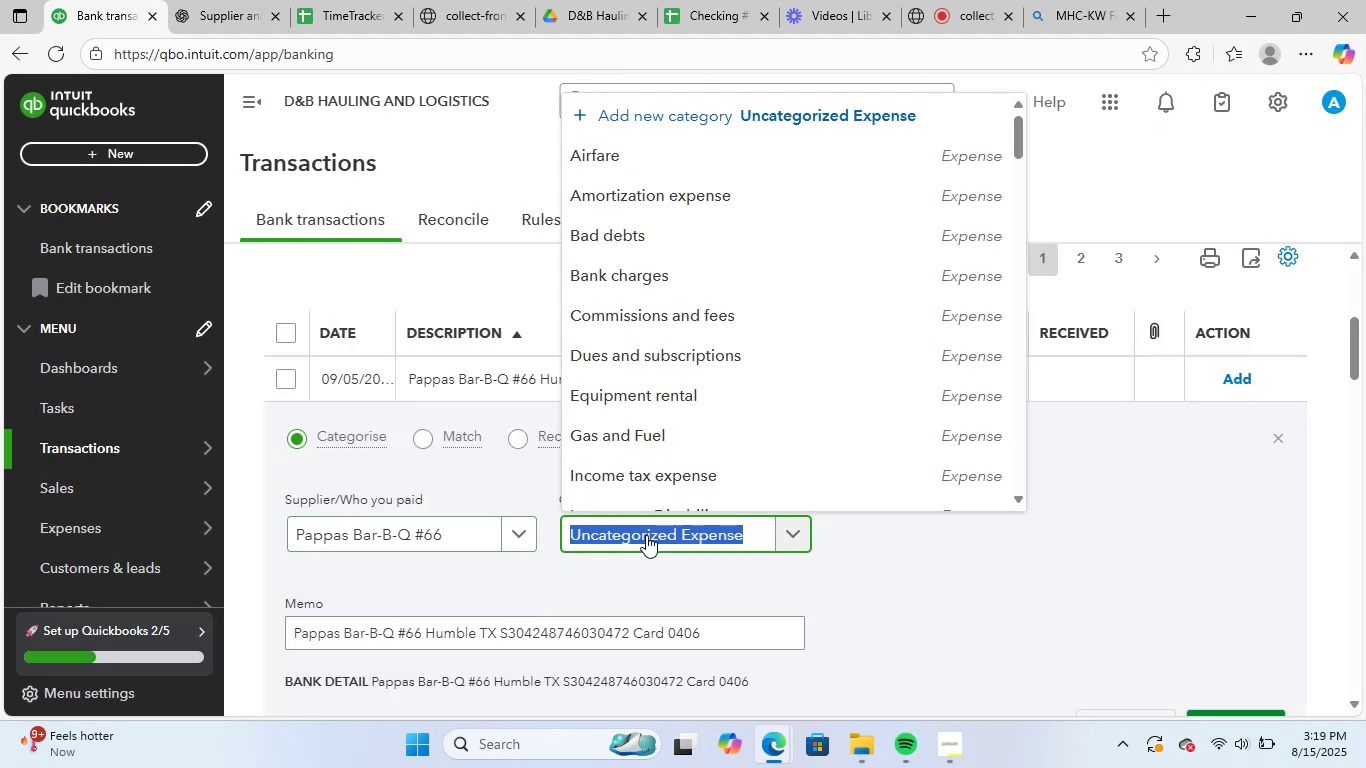 
type(mea)
 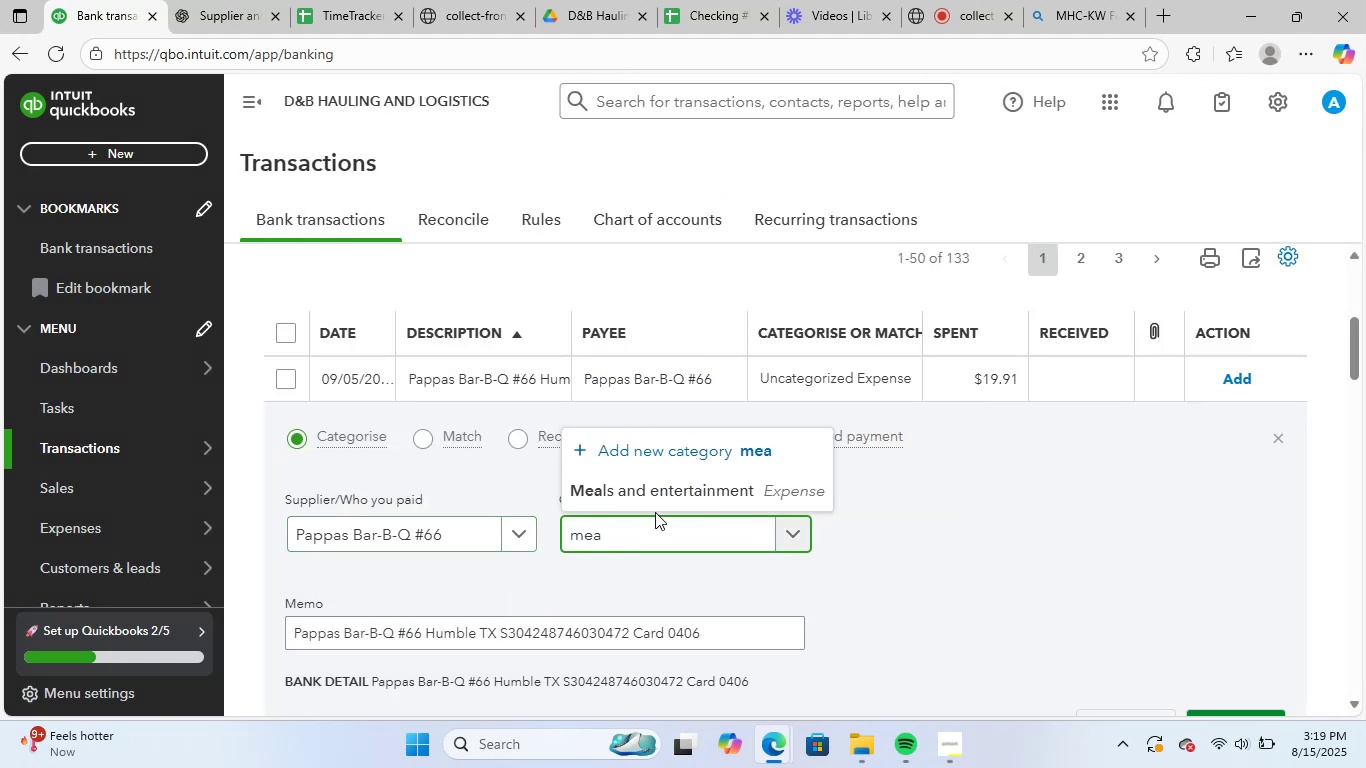 
left_click([693, 486])
 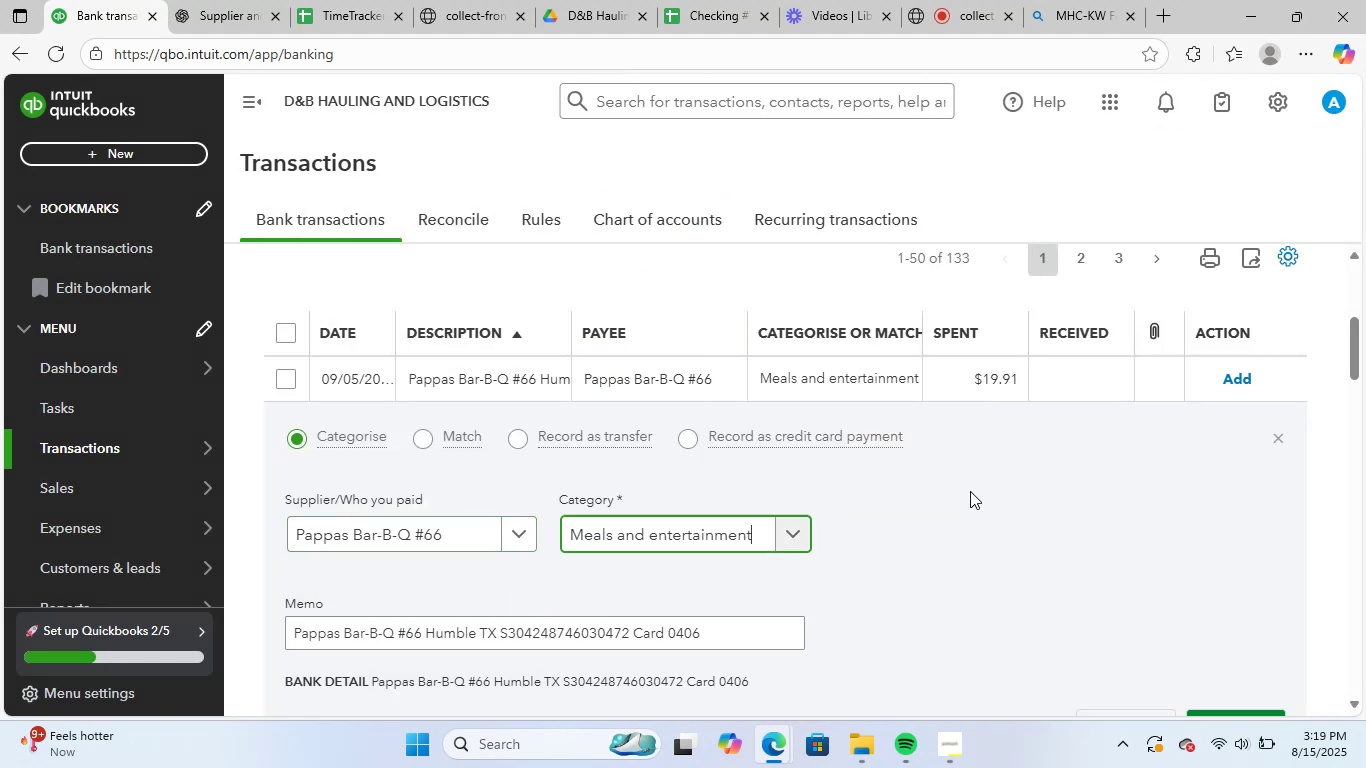 
scroll: coordinate [970, 491], scroll_direction: down, amount: 2.0
 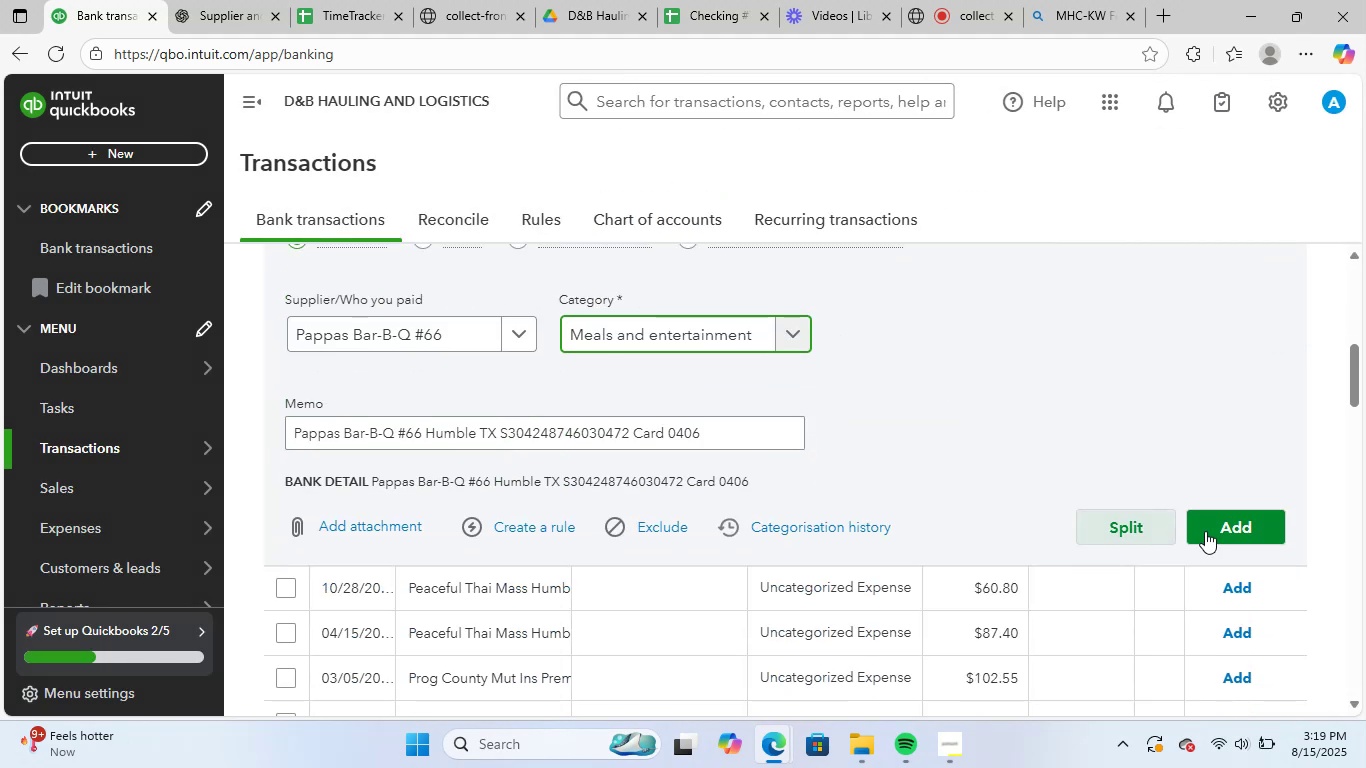 
left_click([1224, 514])
 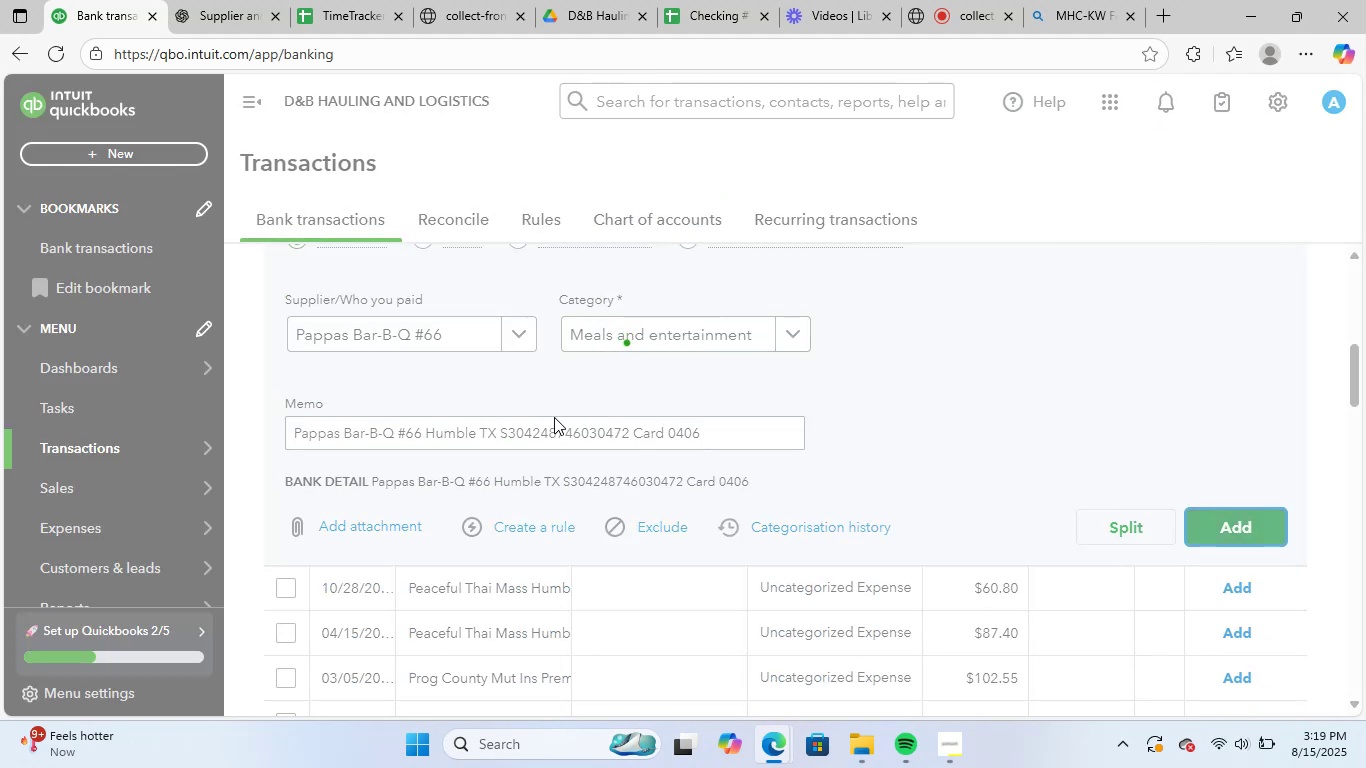 
scroll: coordinate [869, 493], scroll_direction: up, amount: 2.0
 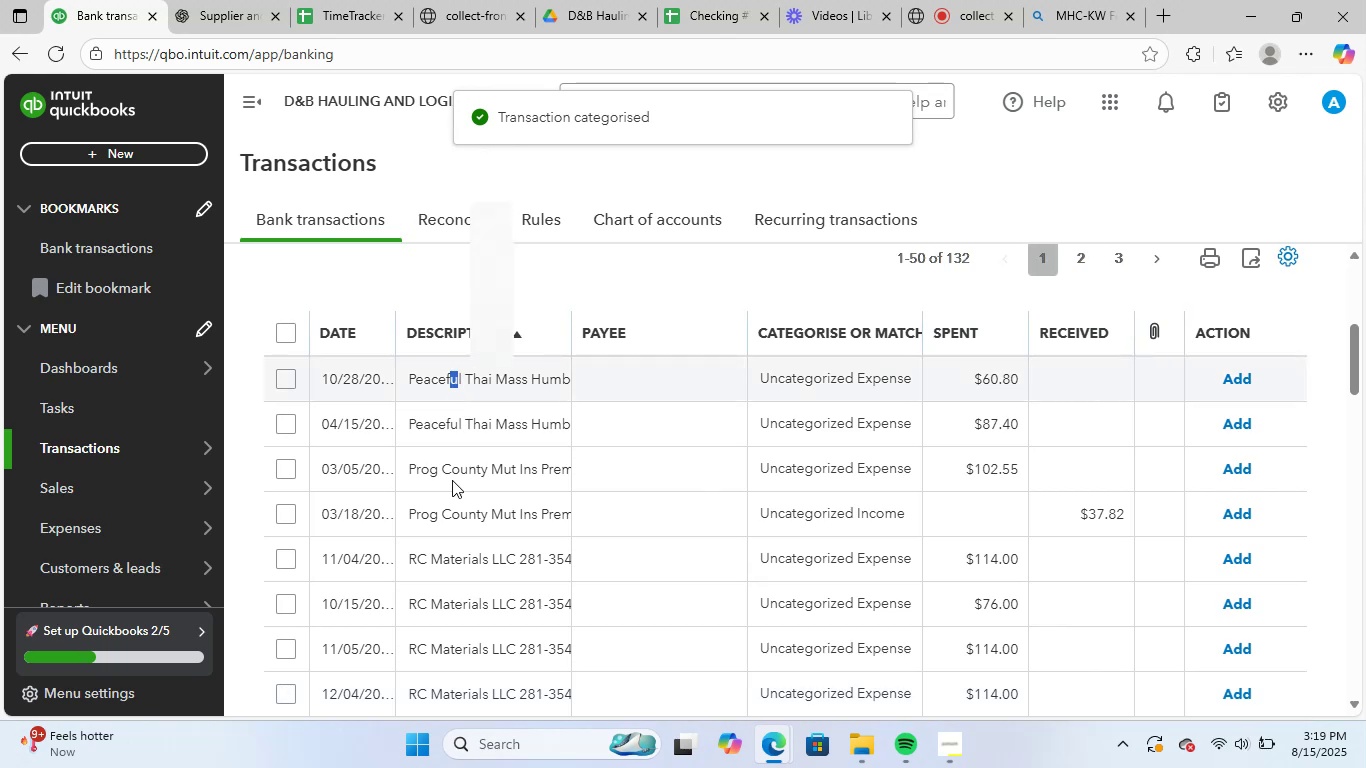 
left_click_drag(start_coordinate=[707, 632], to_coordinate=[195, 621])
 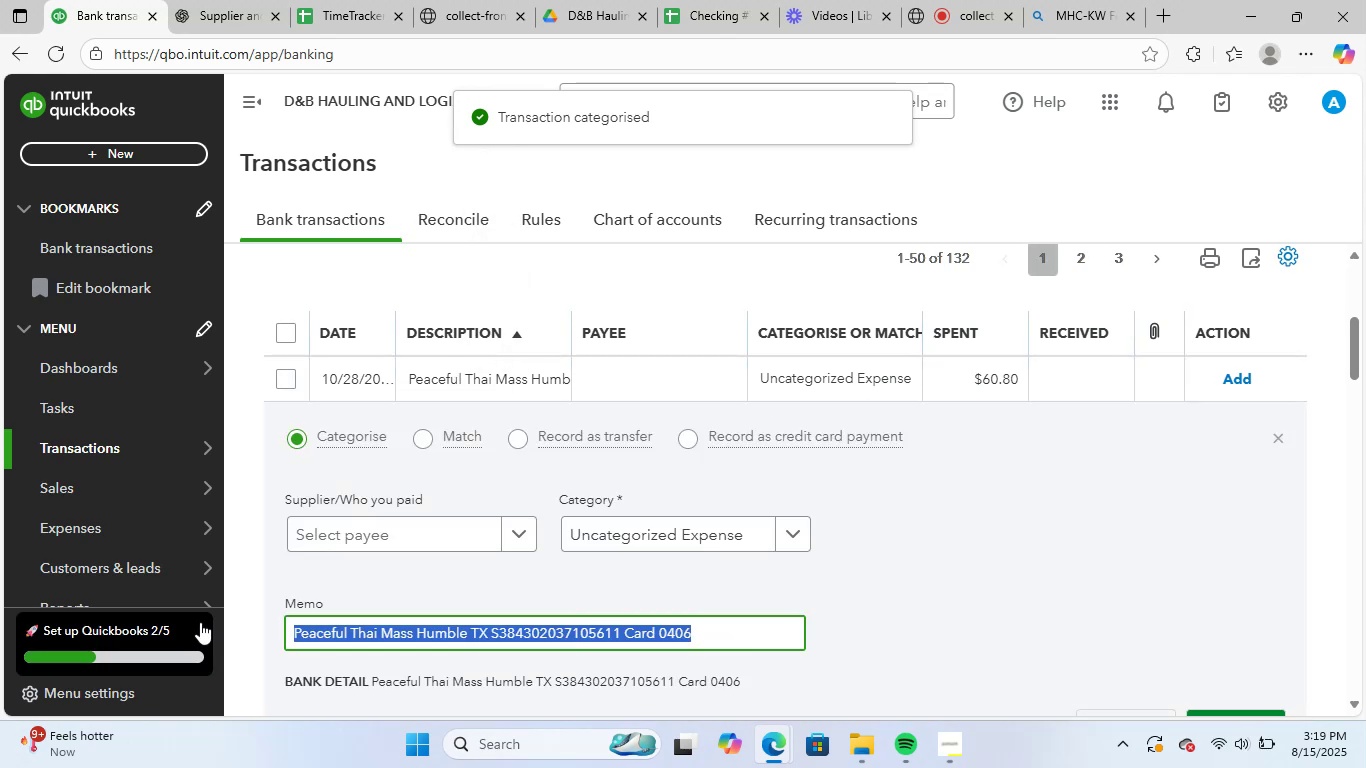 
key(Control+ControlLeft)
 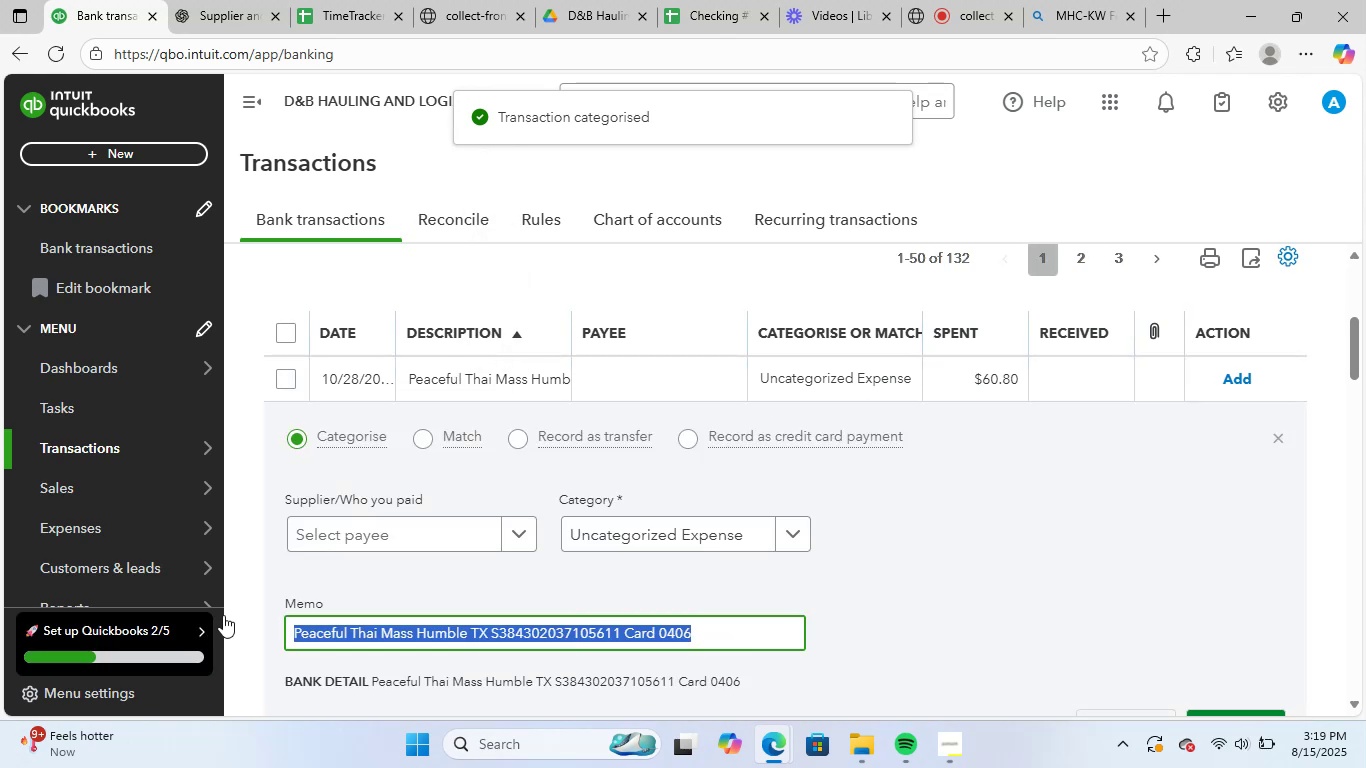 
key(Control+C)
 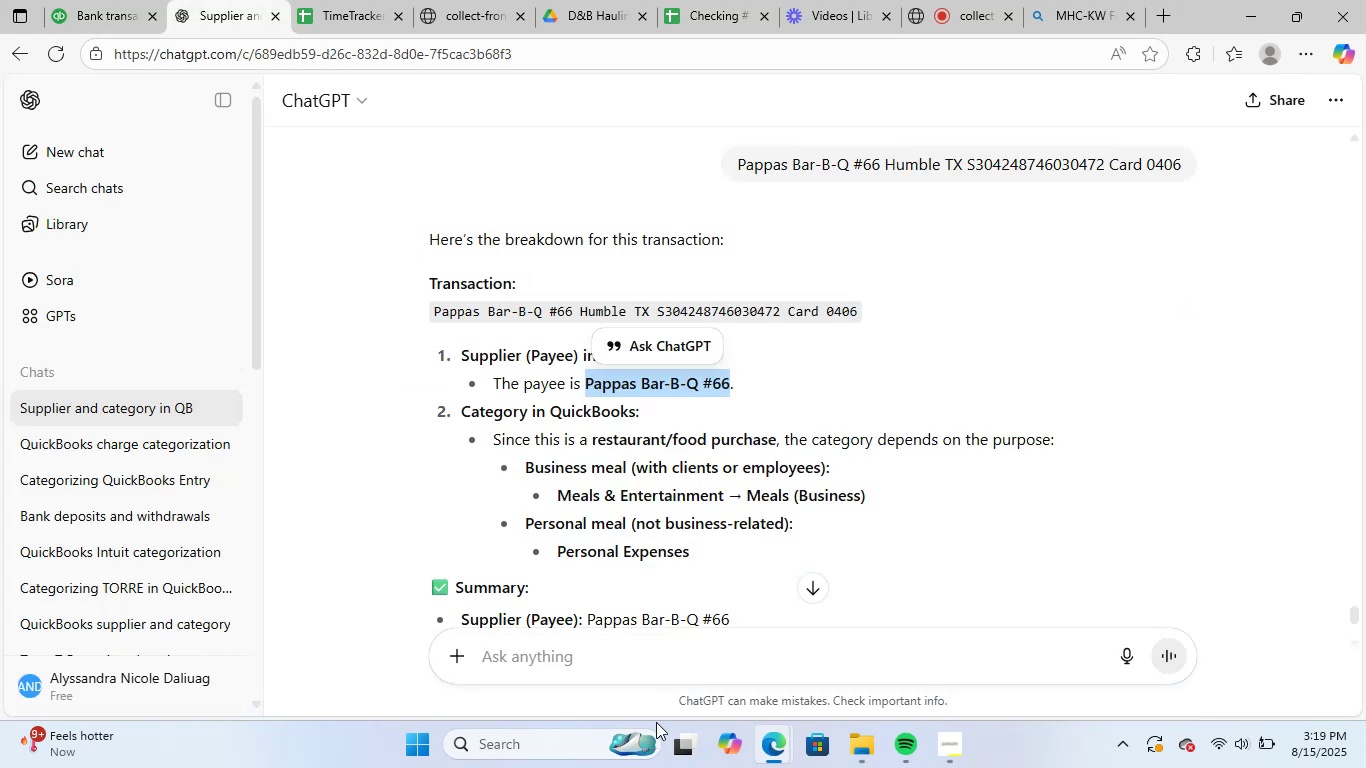 
left_click([665, 675])
 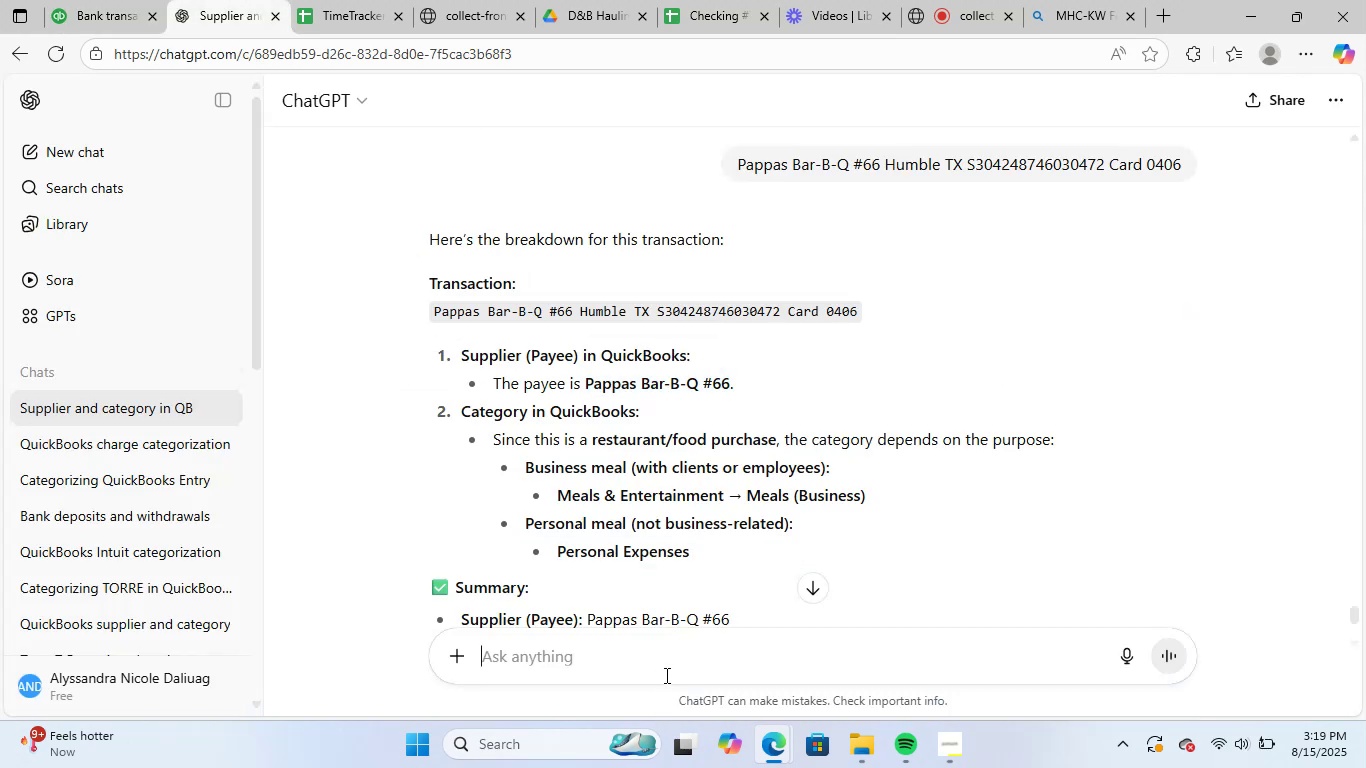 
key(Control+ControlLeft)
 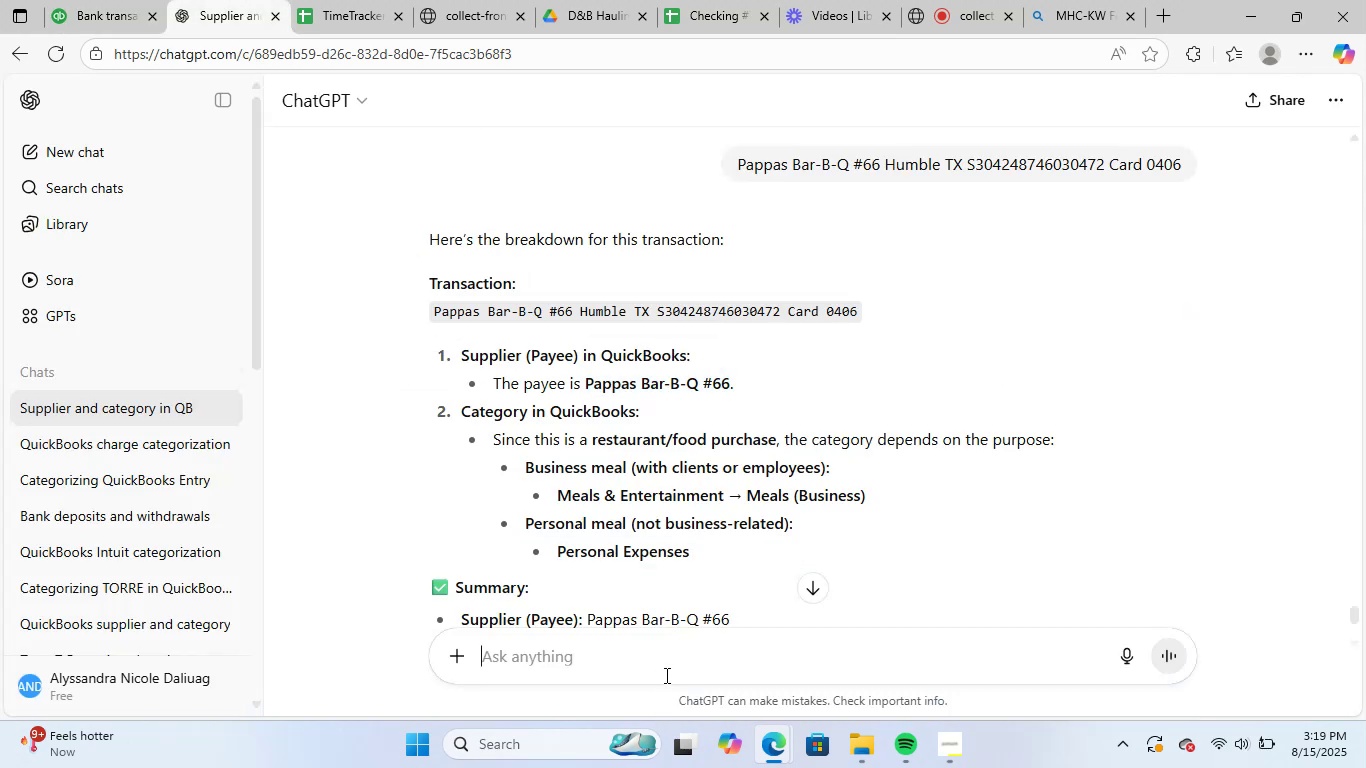 
key(Control+V)
 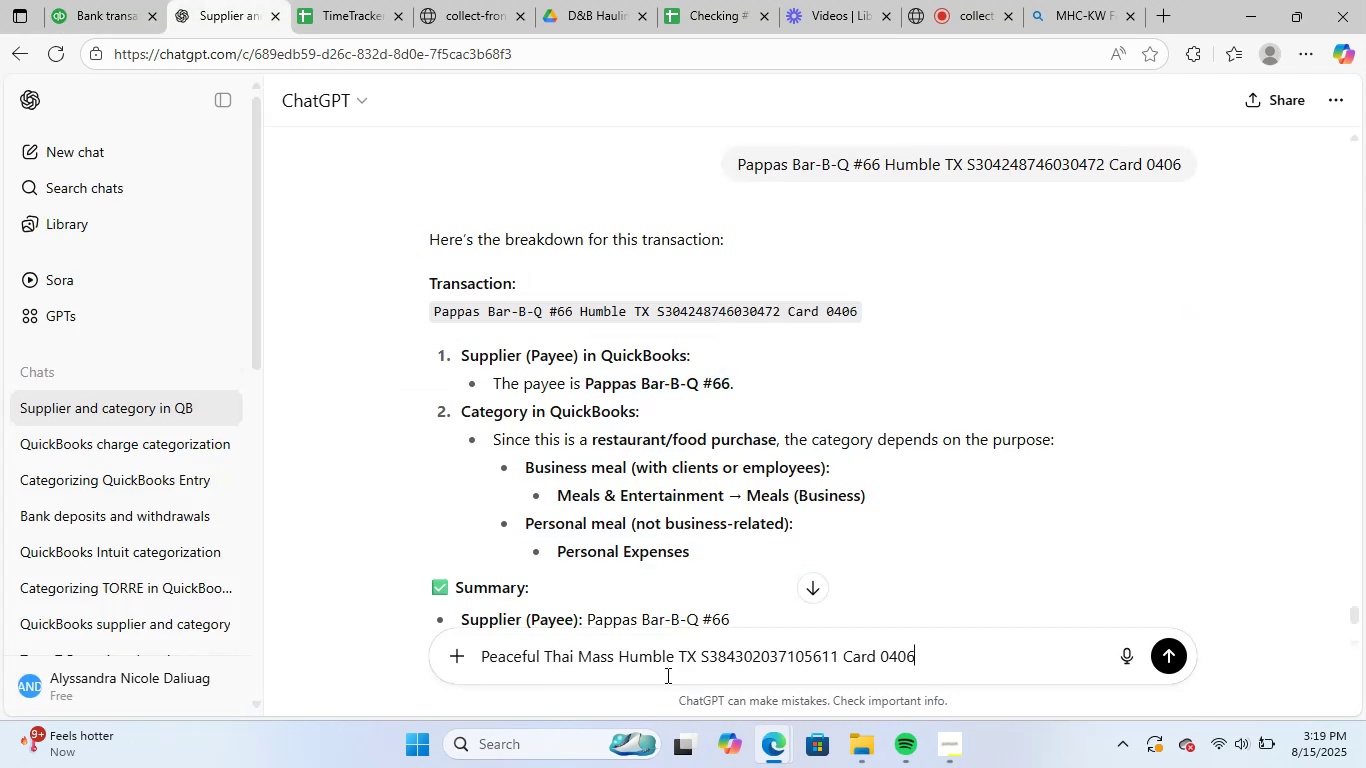 
key(NumpadEnter)
 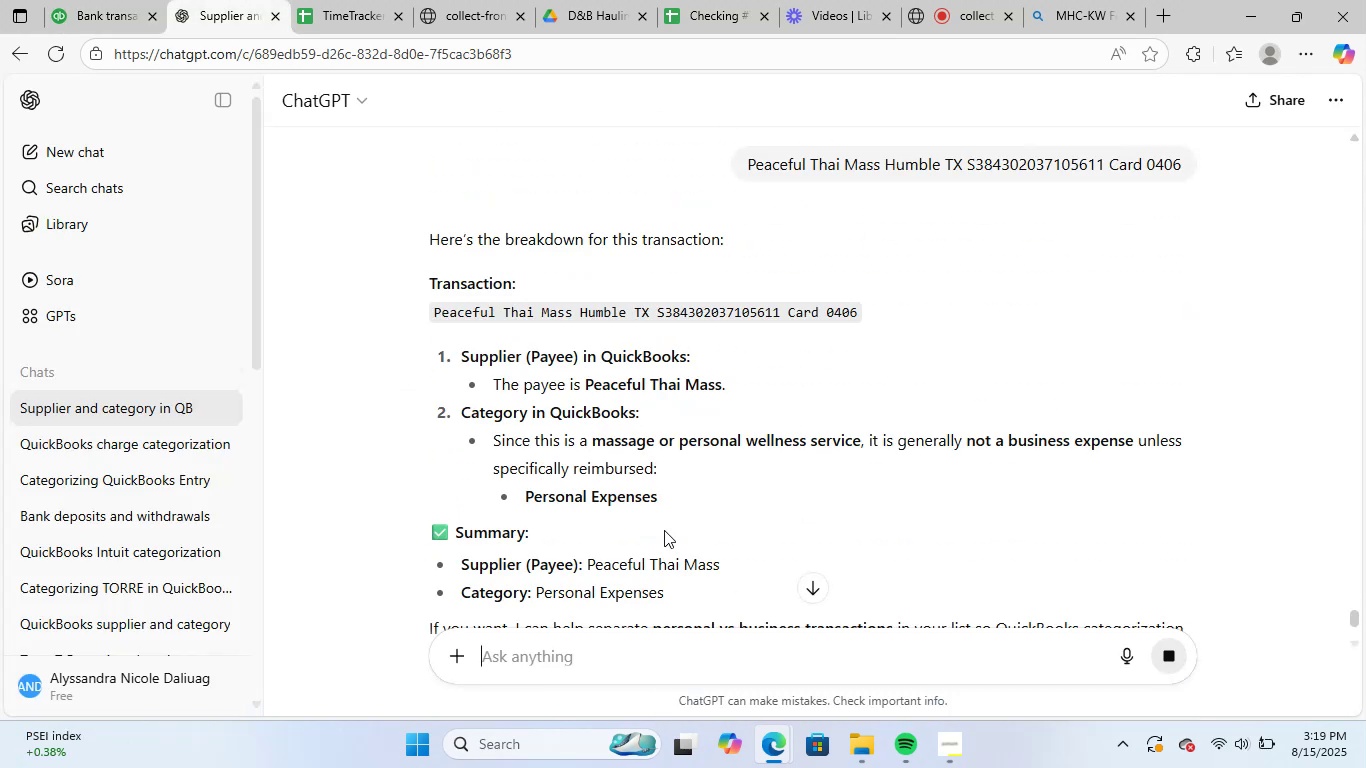 
scroll: coordinate [754, 466], scroll_direction: down, amount: 2.0
 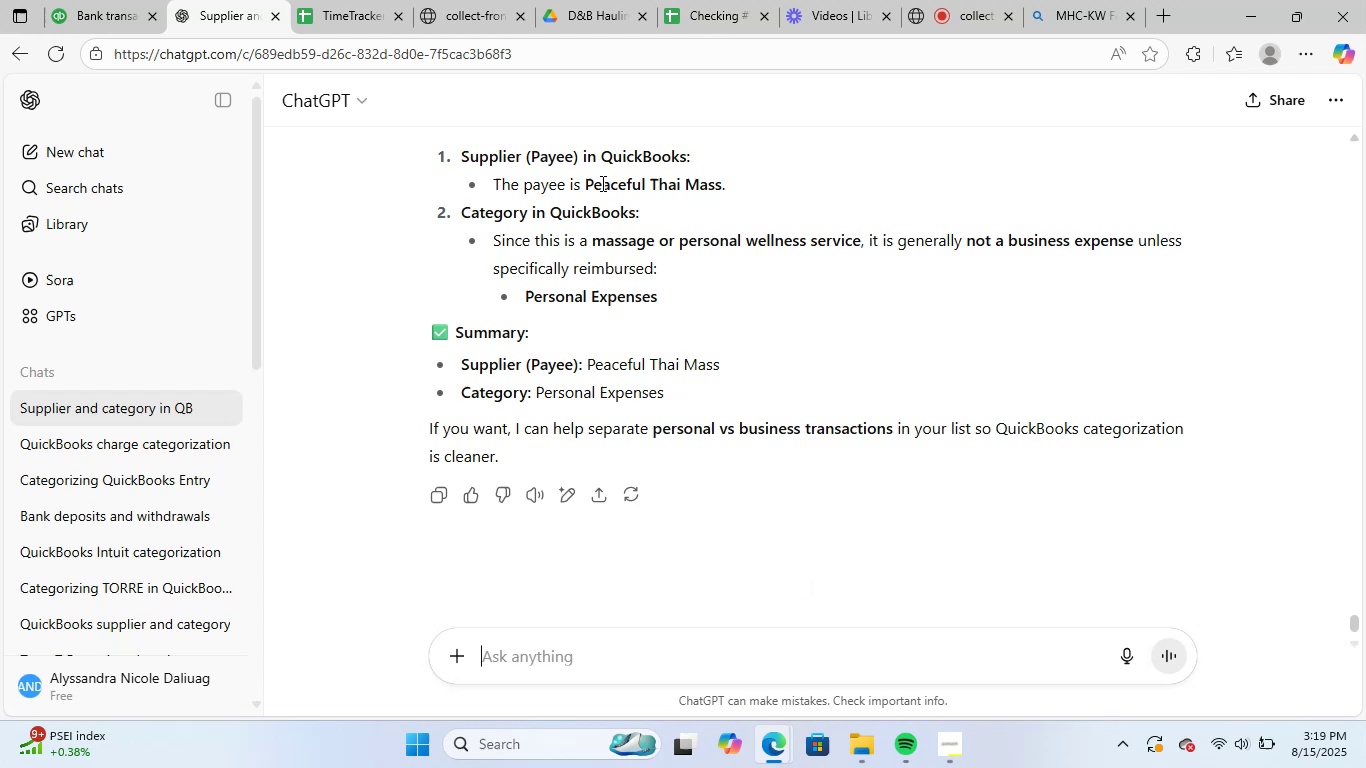 
left_click_drag(start_coordinate=[588, 189], to_coordinate=[721, 192])
 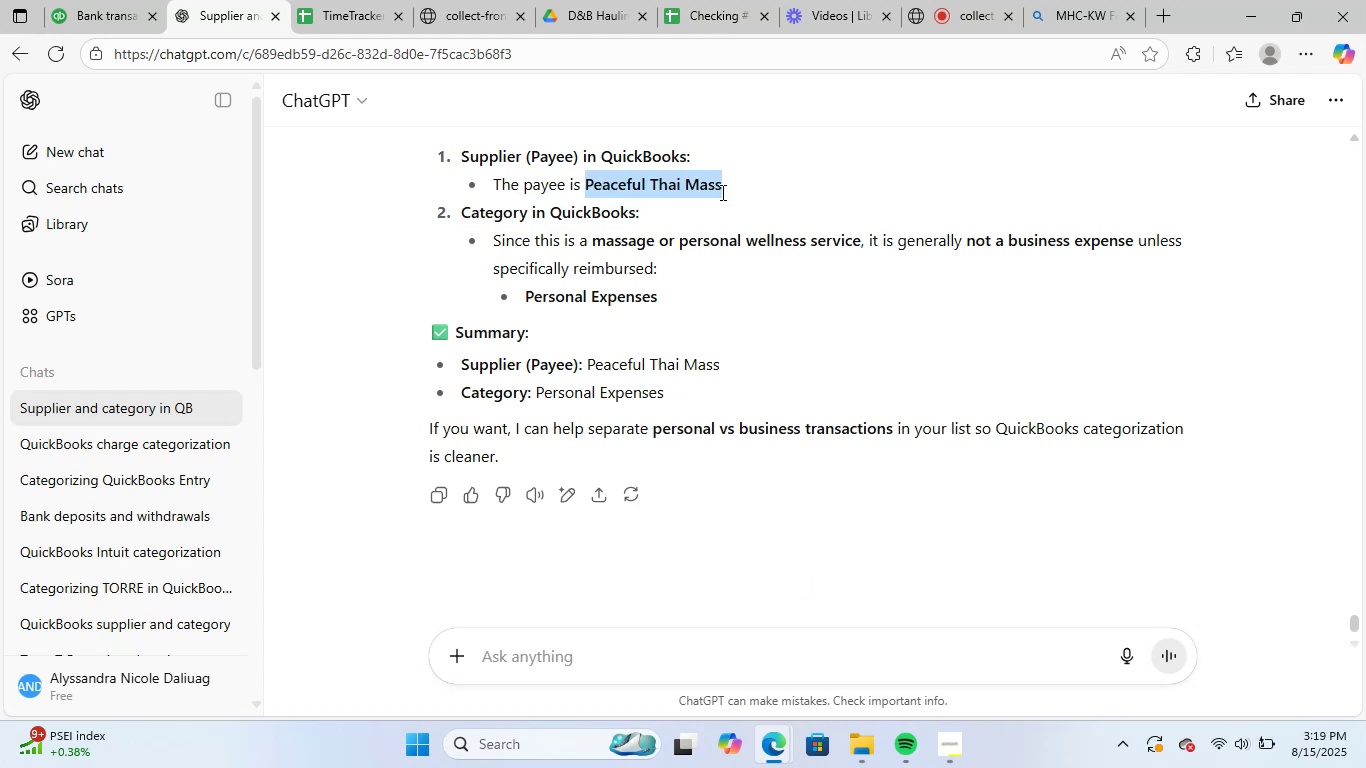 
key(Control+C)
 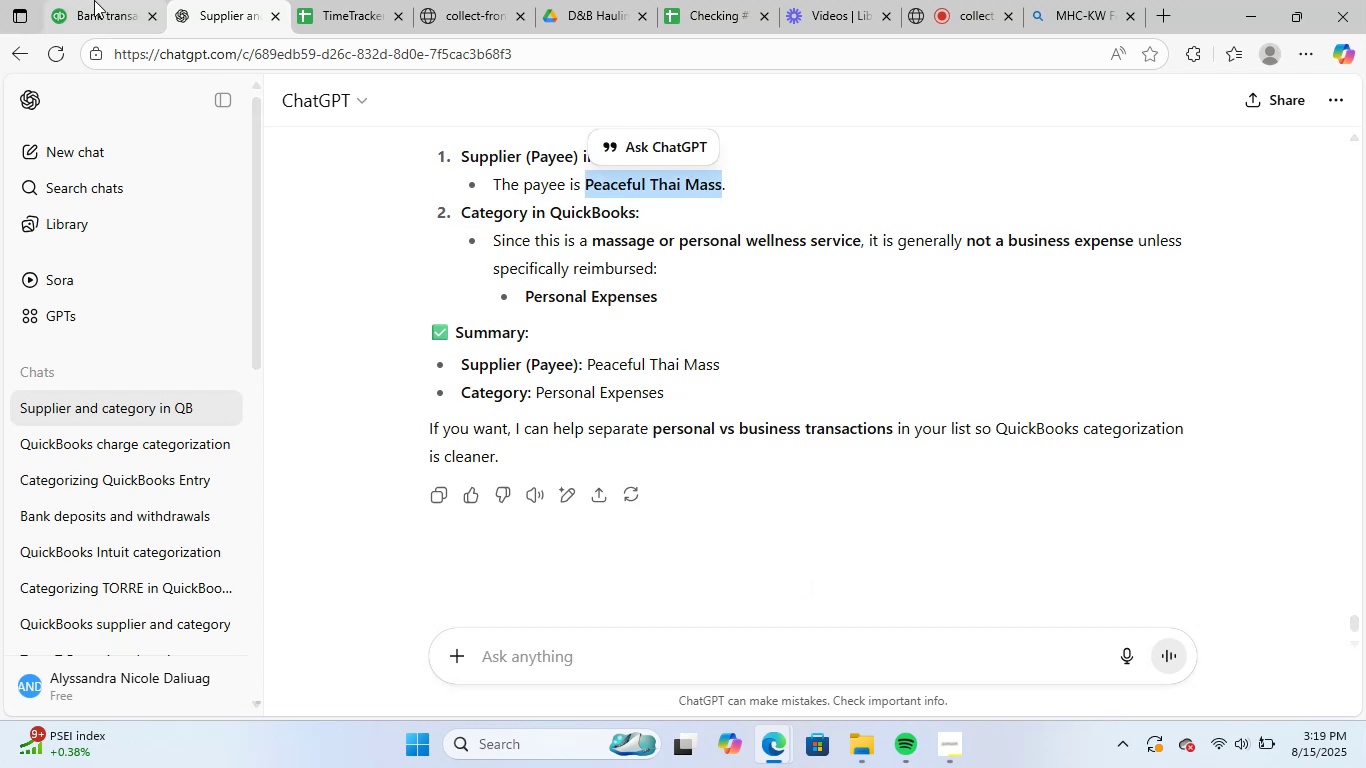 
left_click([95, 0])
 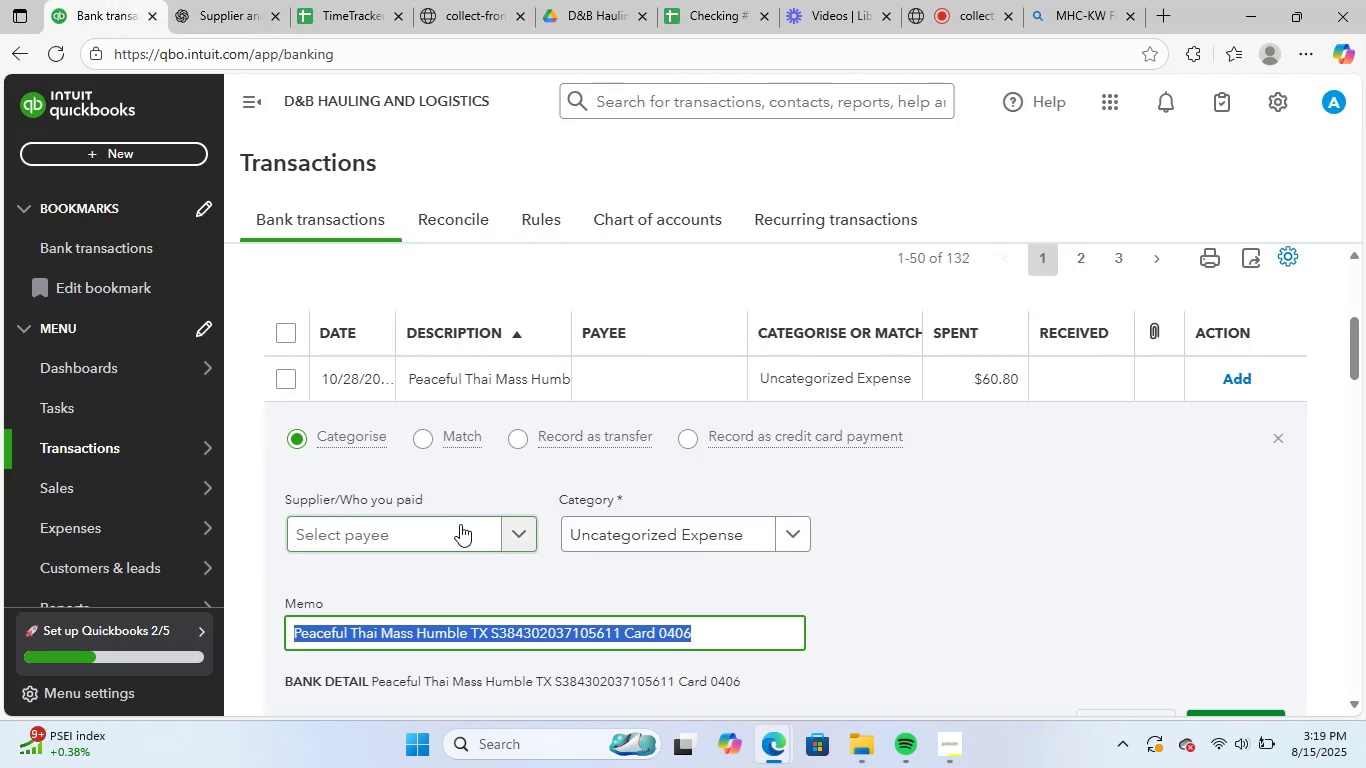 
left_click([457, 532])
 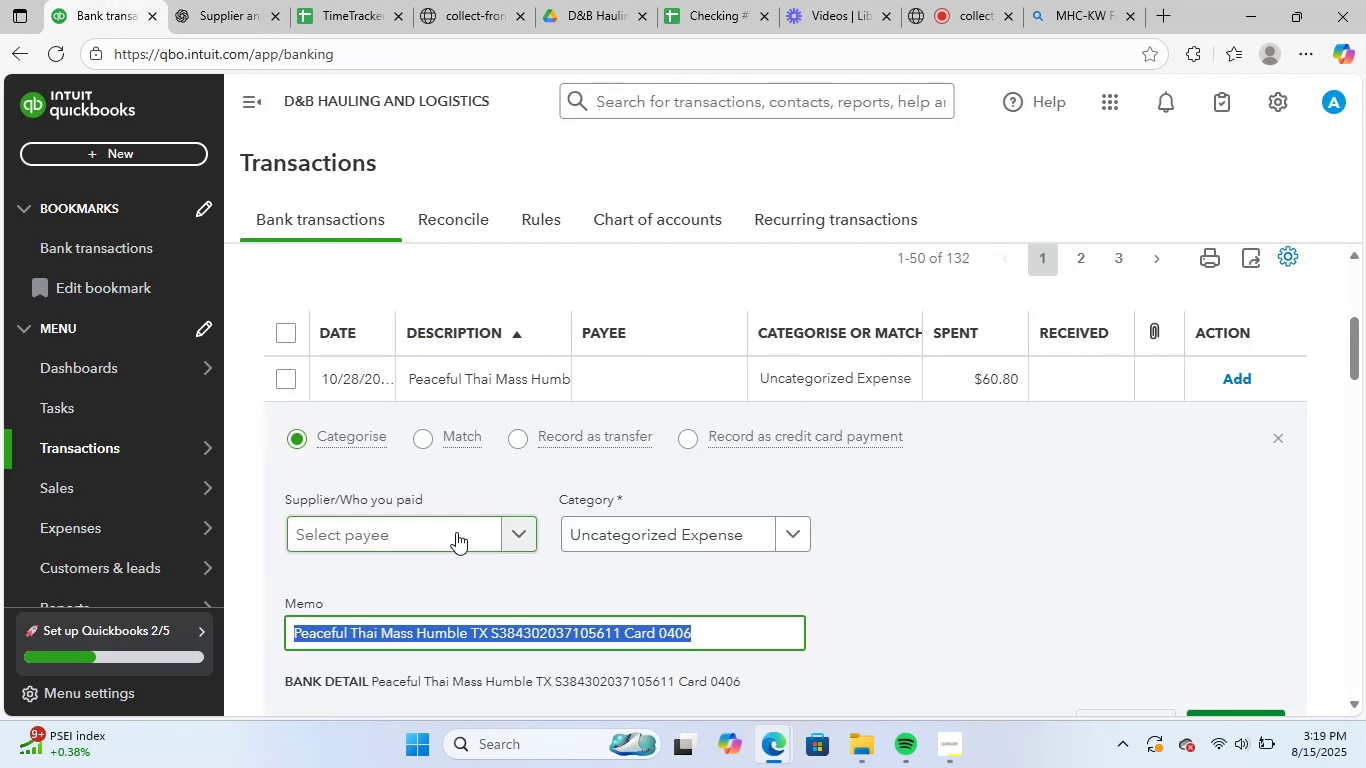 
key(Control+V)
 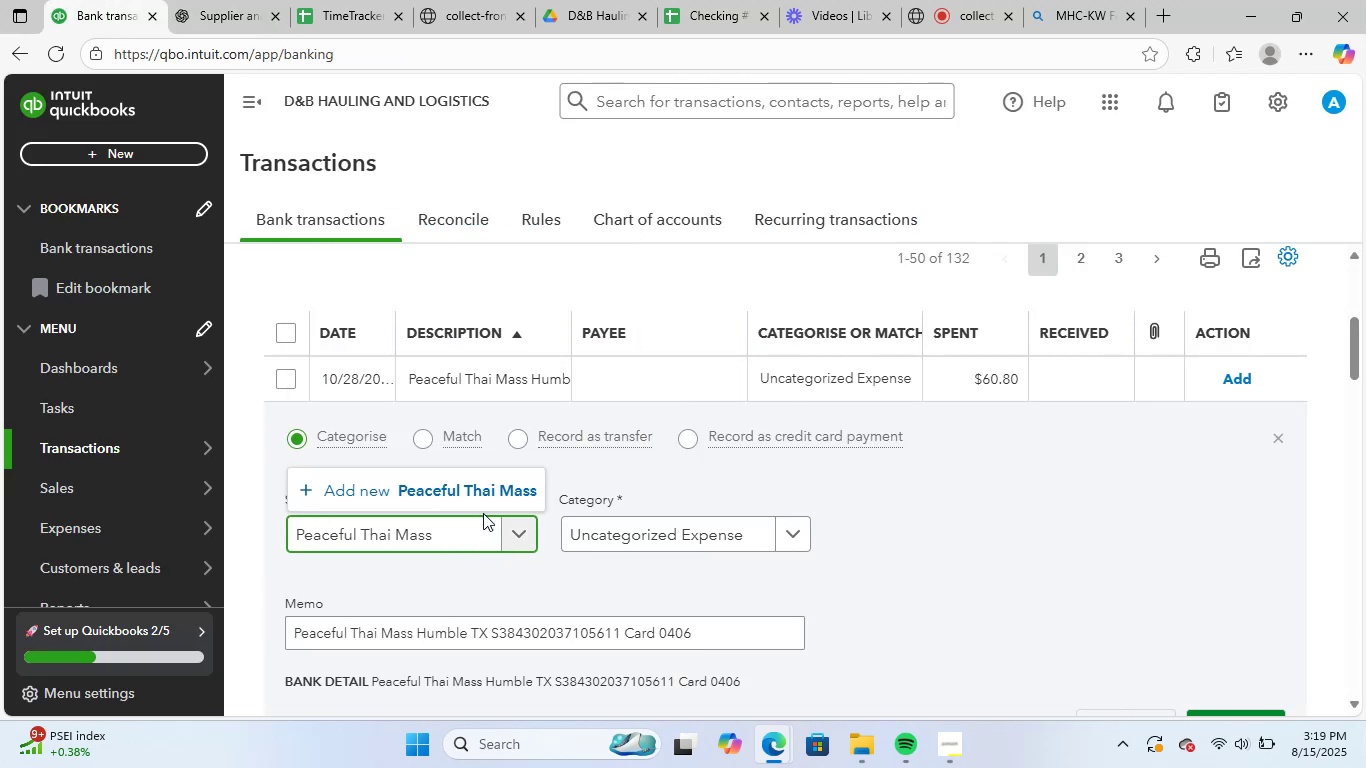 
left_click([479, 501])
 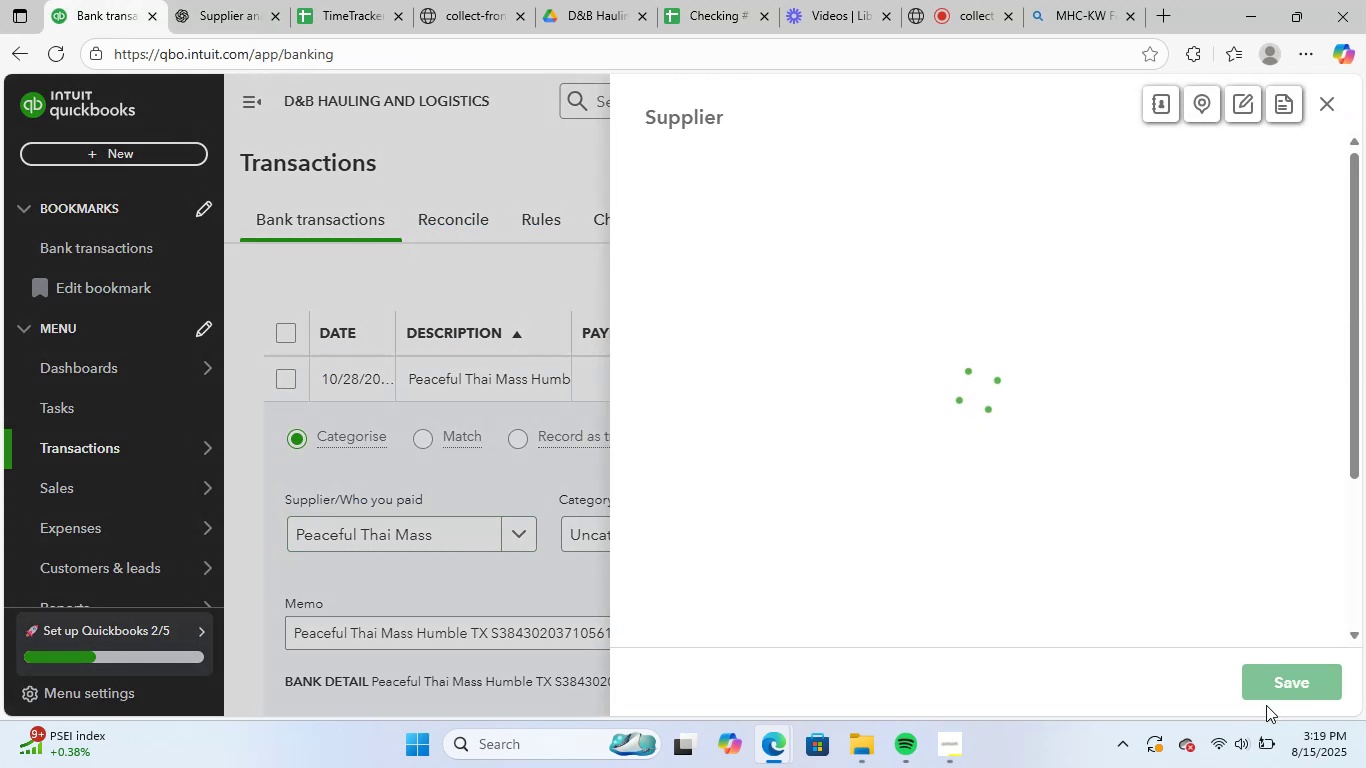 
left_click([1297, 692])
 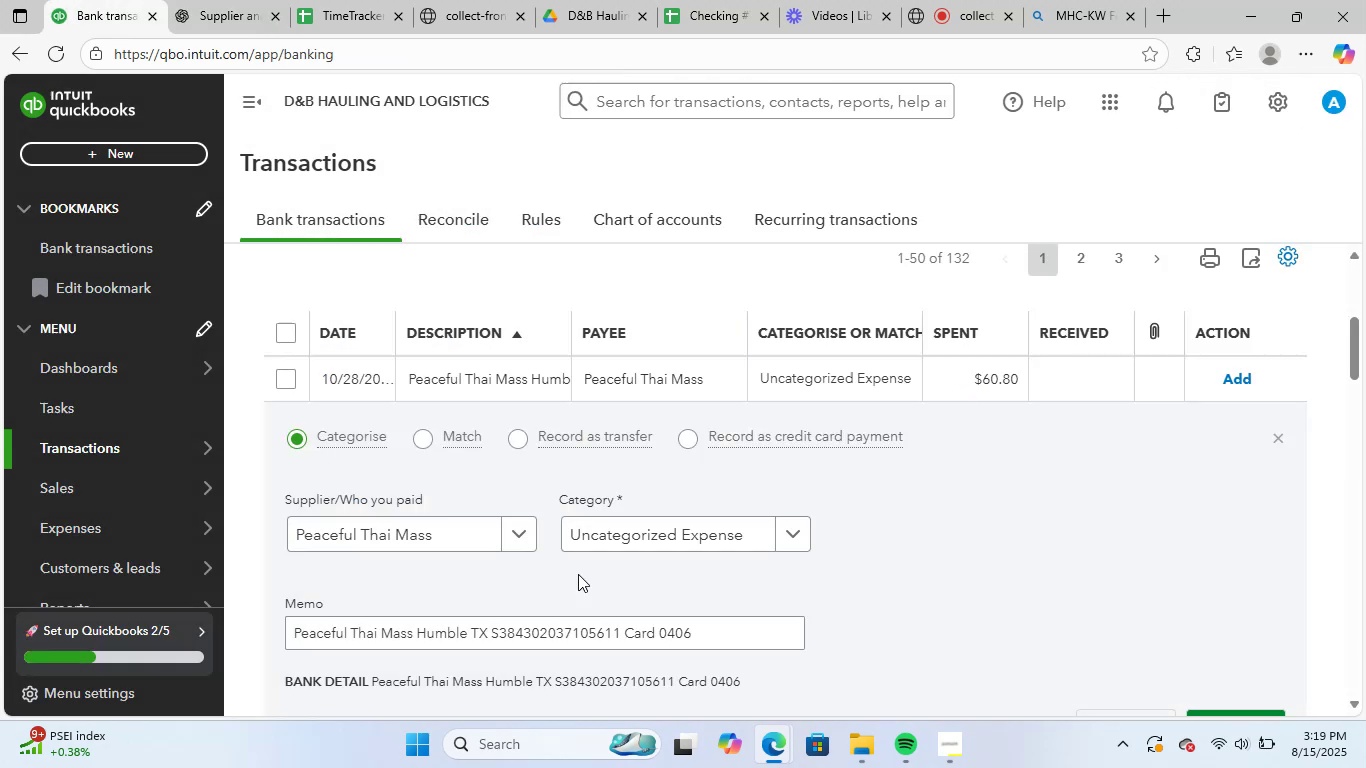 
left_click([638, 540])
 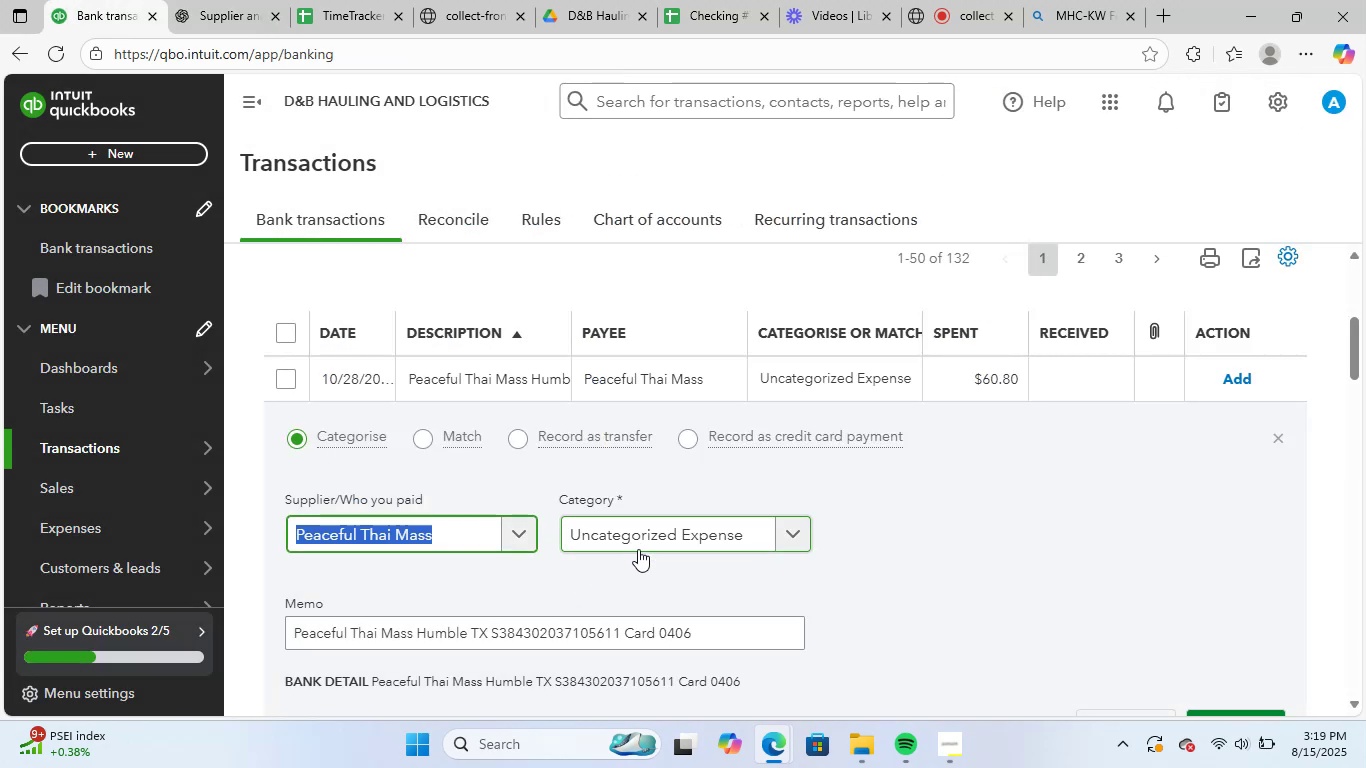 
type(gene)
 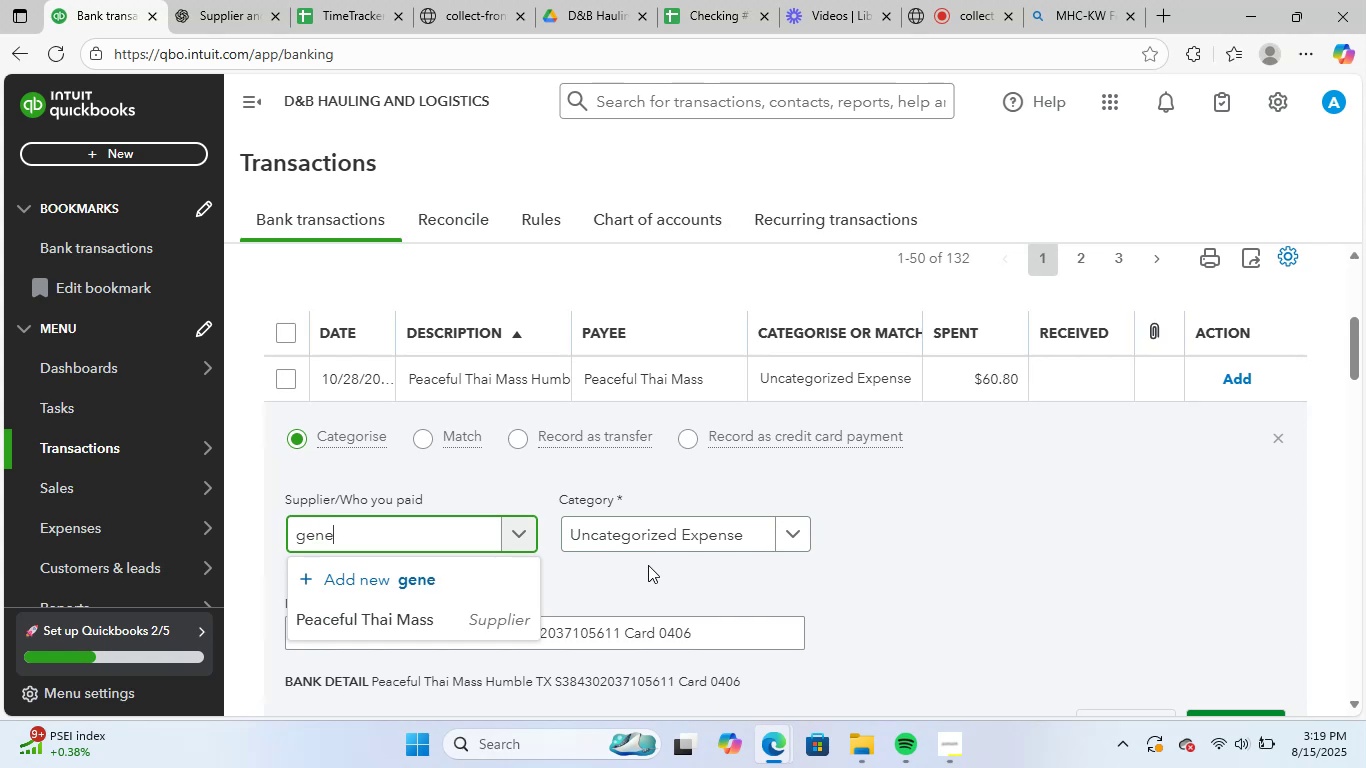 
left_click([723, 592])
 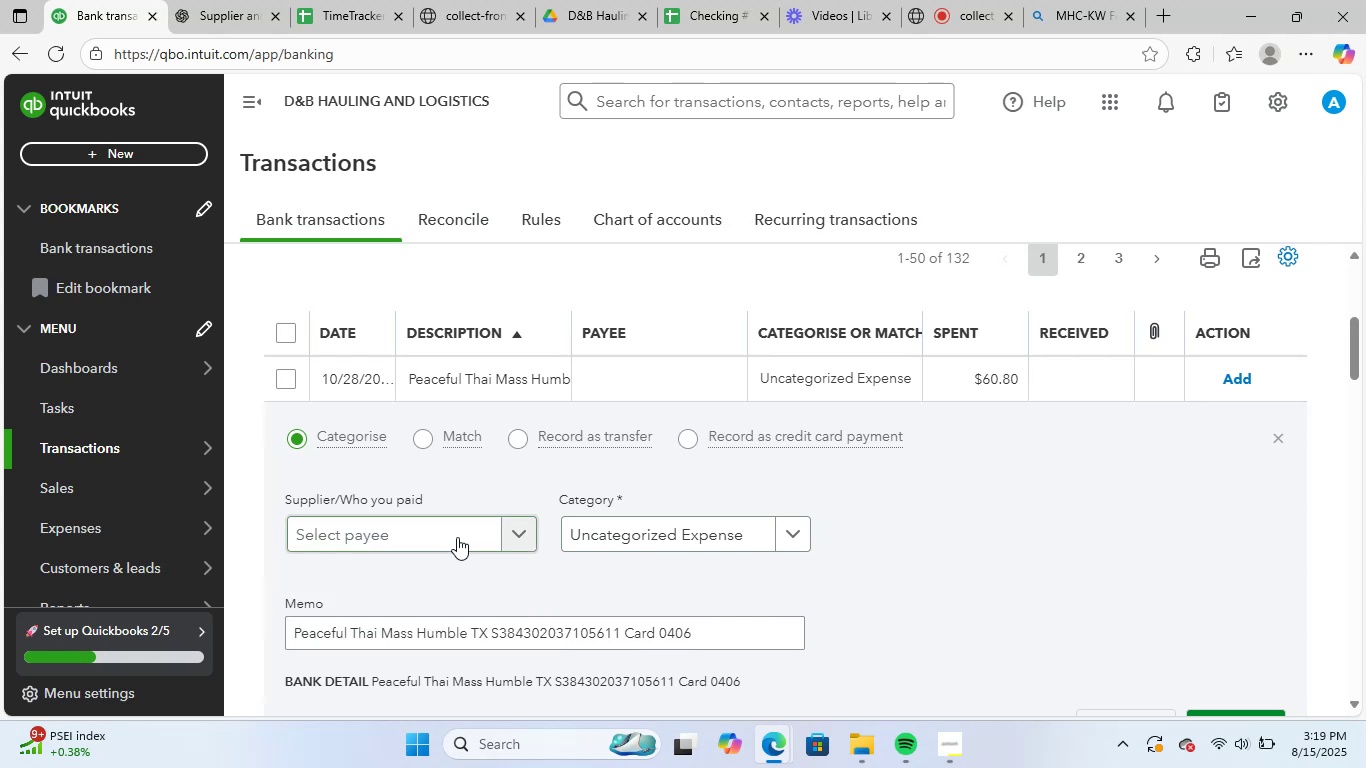 
left_click([437, 530])
 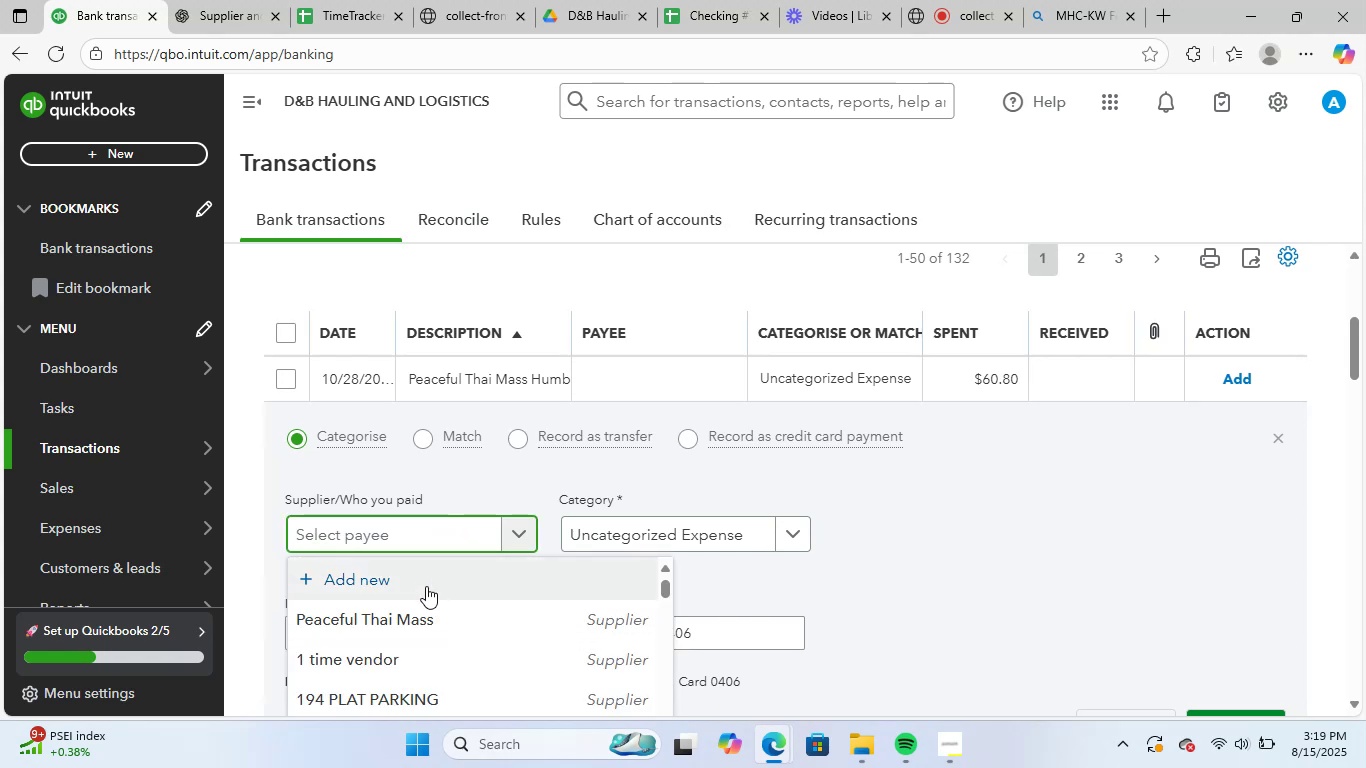 
left_click([423, 635])
 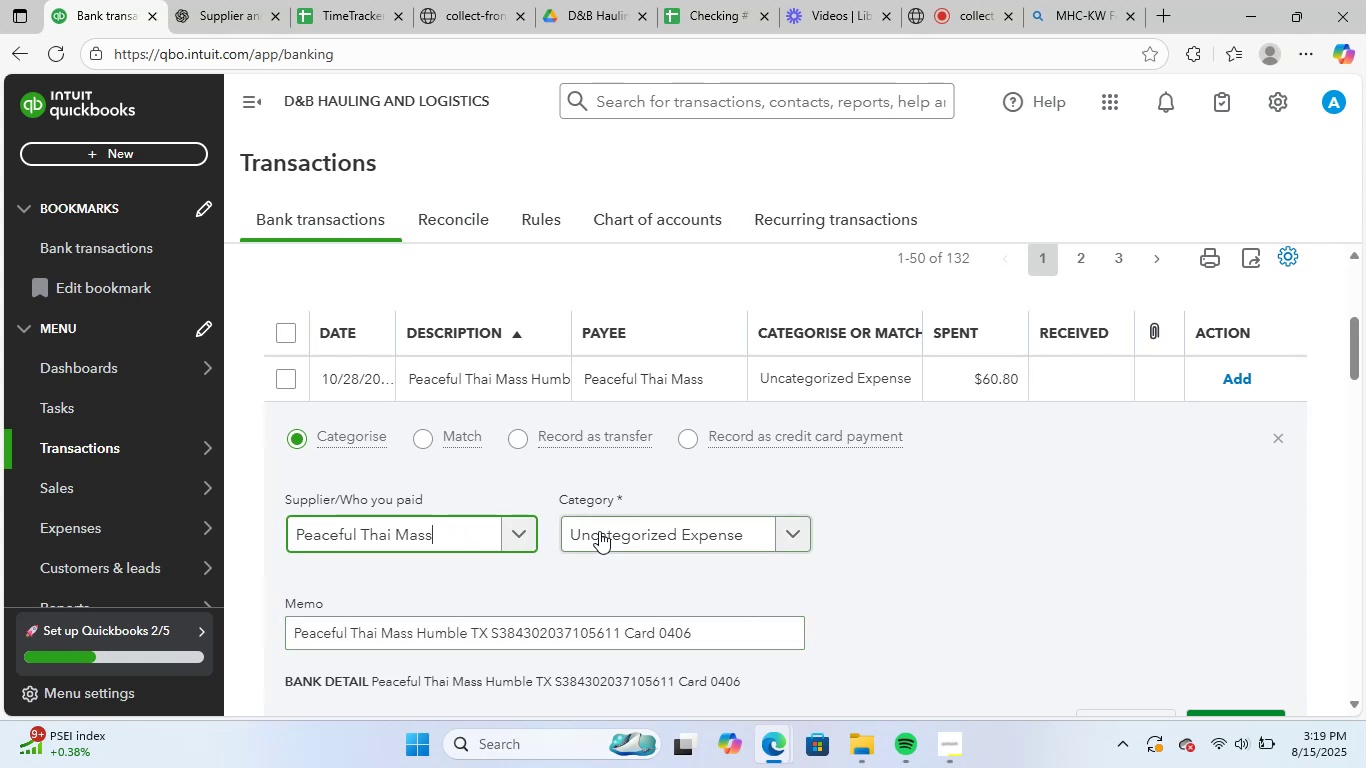 
left_click([606, 528])
 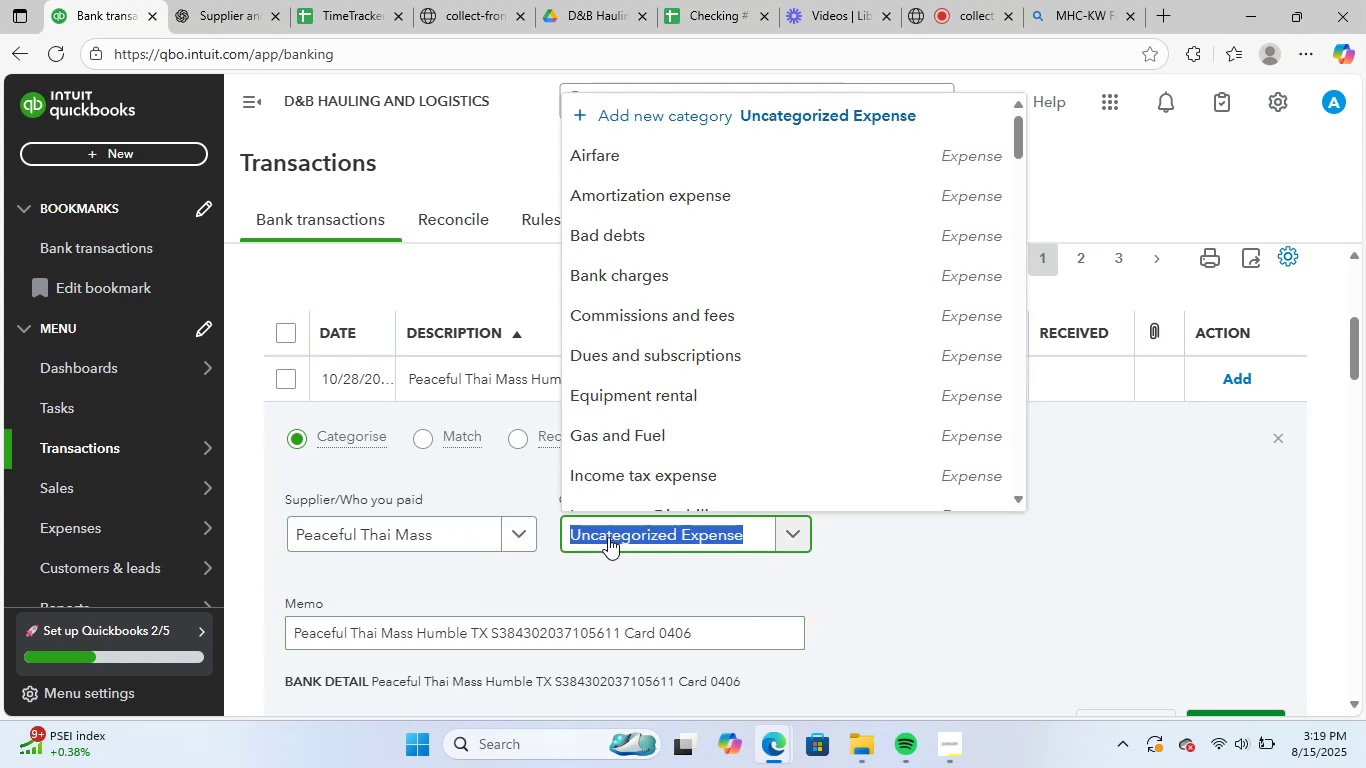 
type(gwn)
key(Backspace)
key(Backspace)
type(ene)
 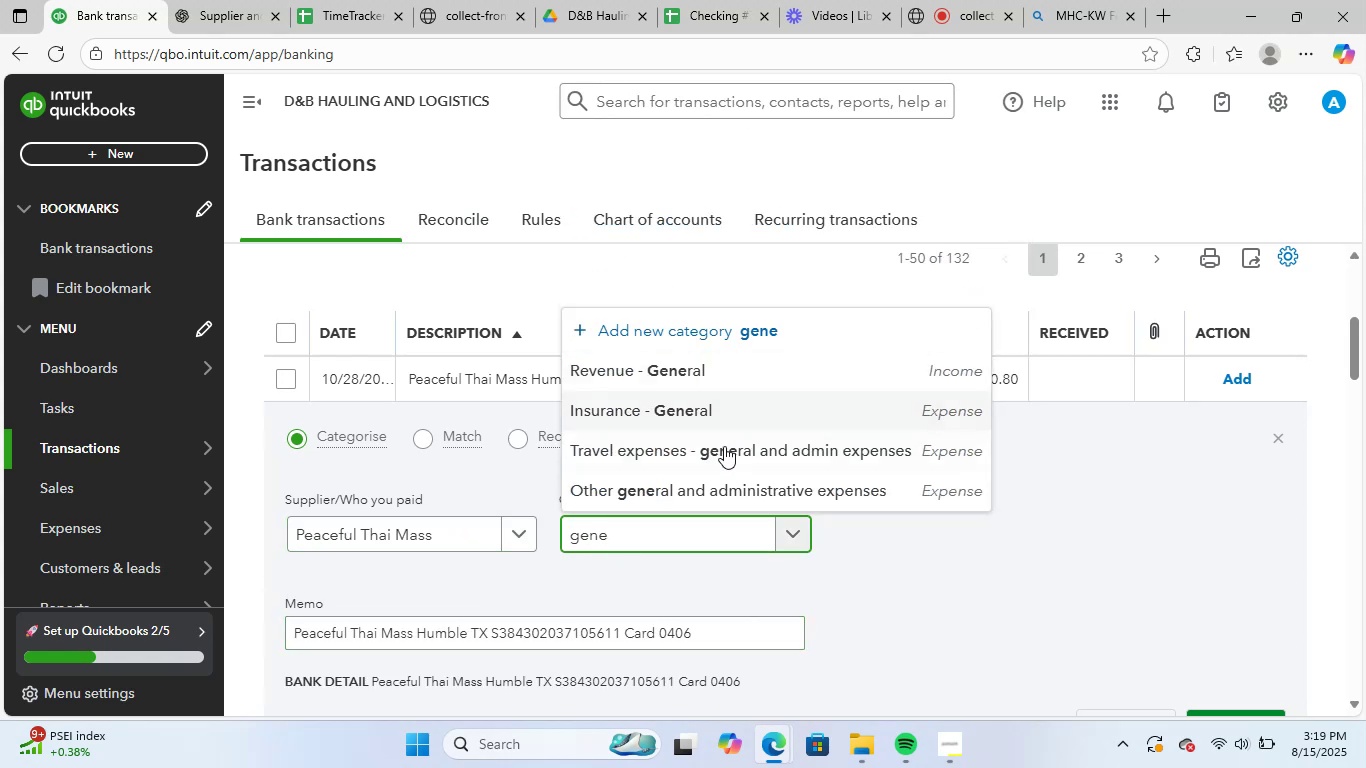 
left_click([724, 486])
 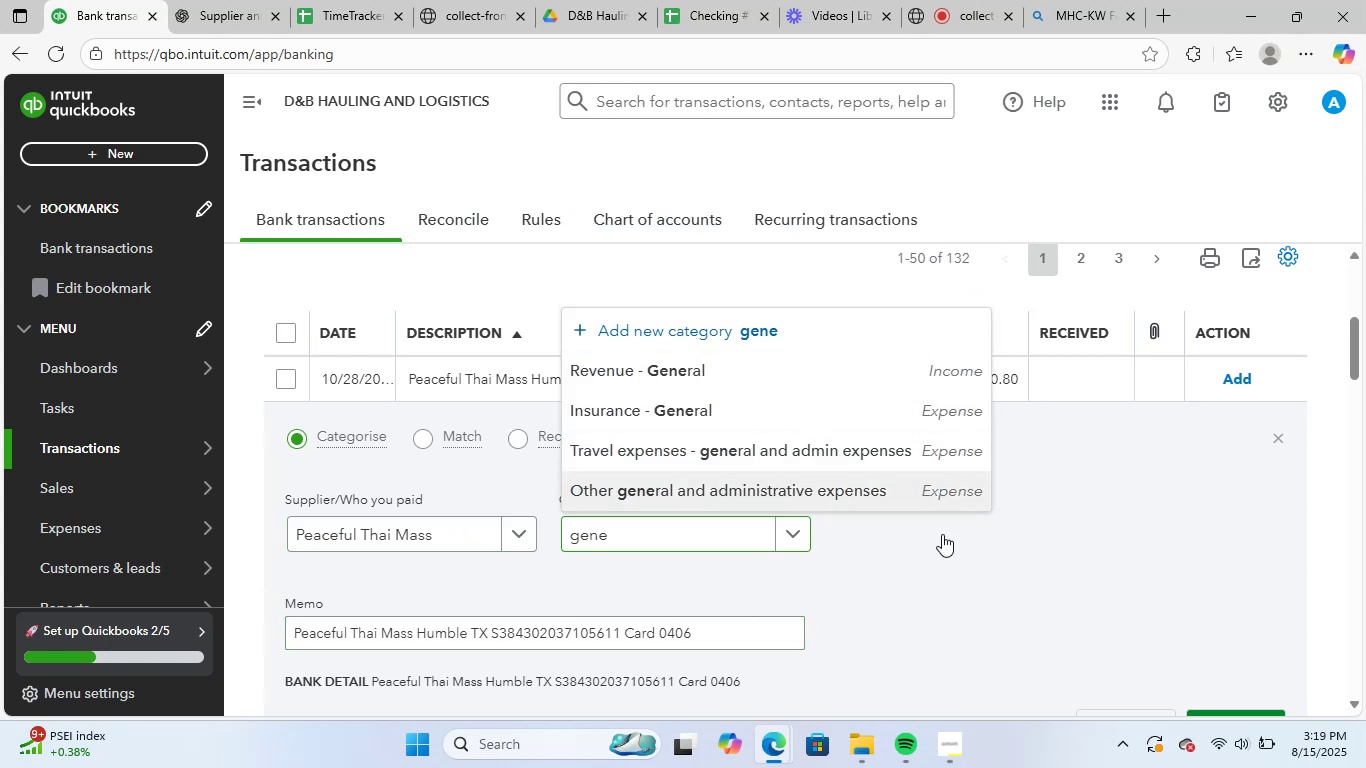 
scroll: coordinate [941, 535], scroll_direction: down, amount: 2.0
 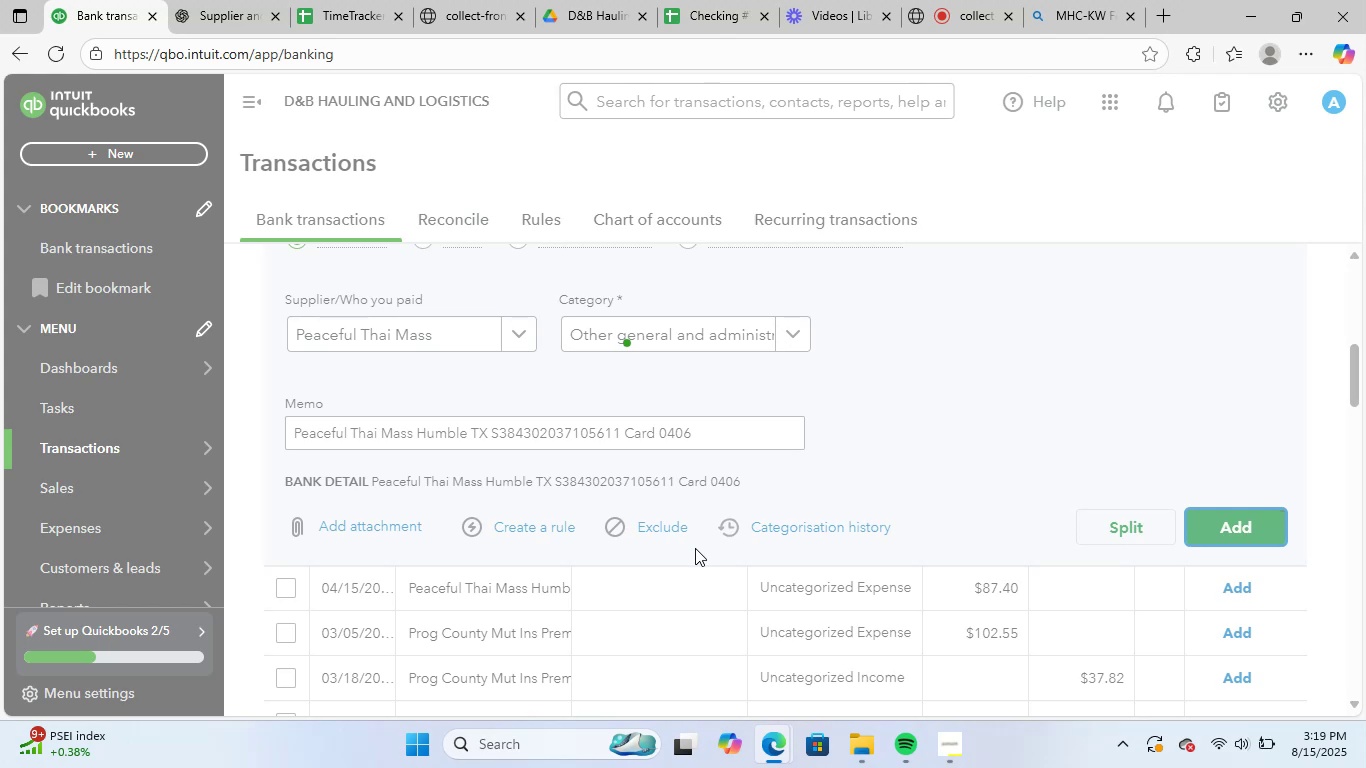 
scroll: coordinate [702, 555], scroll_direction: up, amount: 2.0
 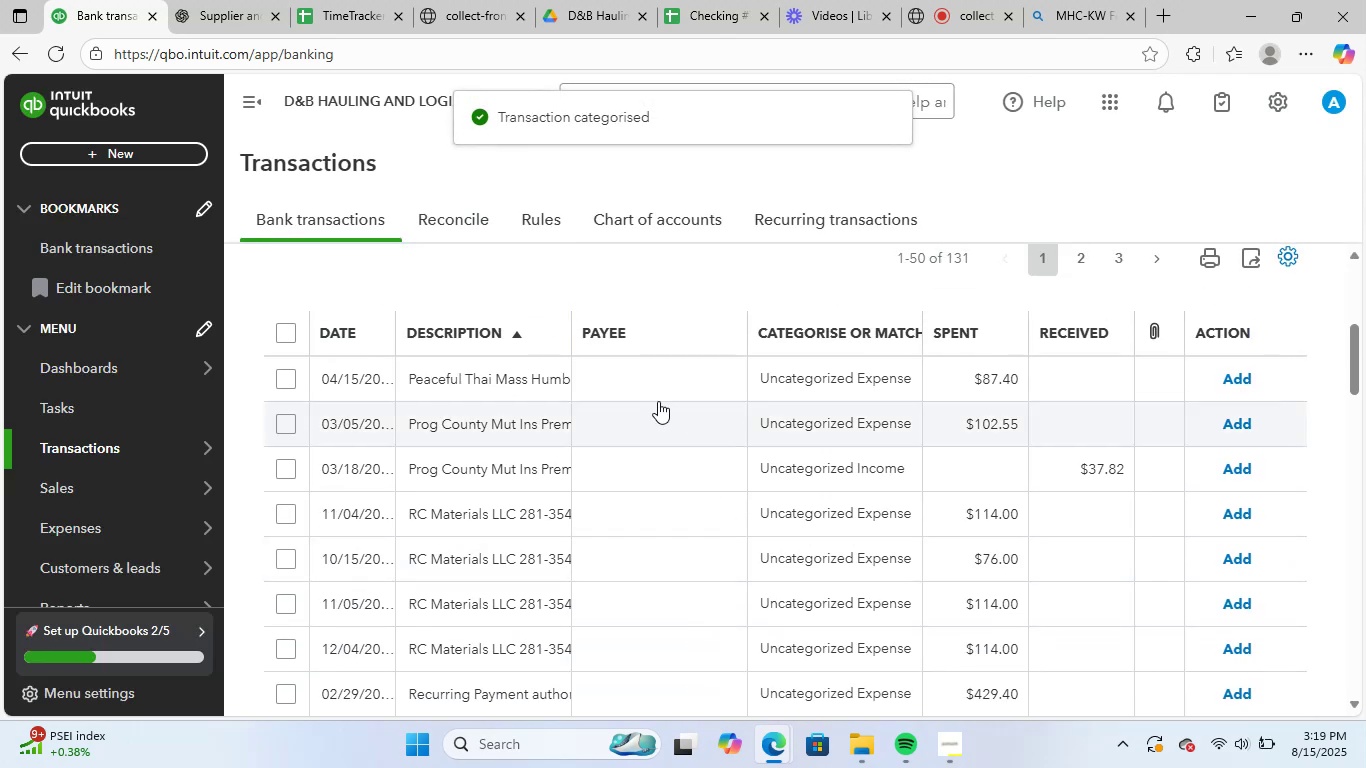 
left_click([644, 382])
 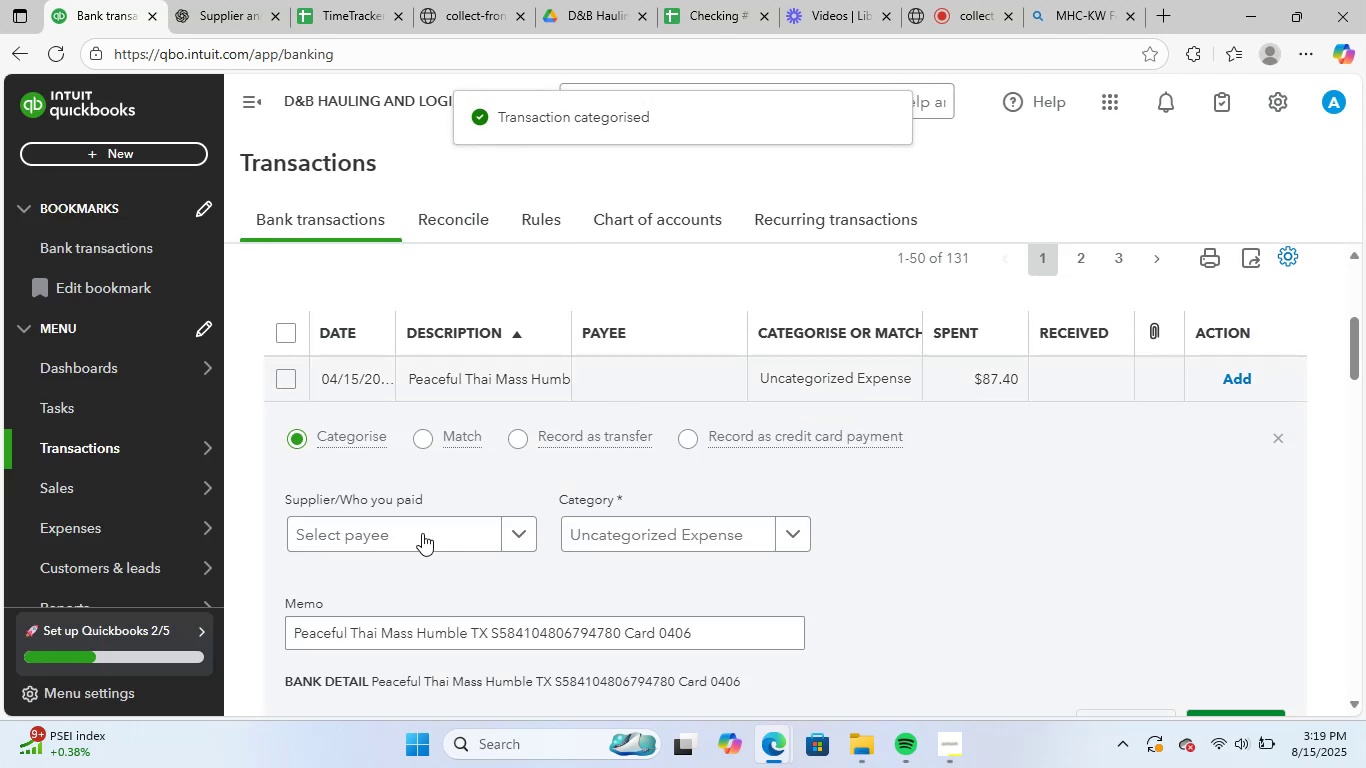 
left_click([418, 534])
 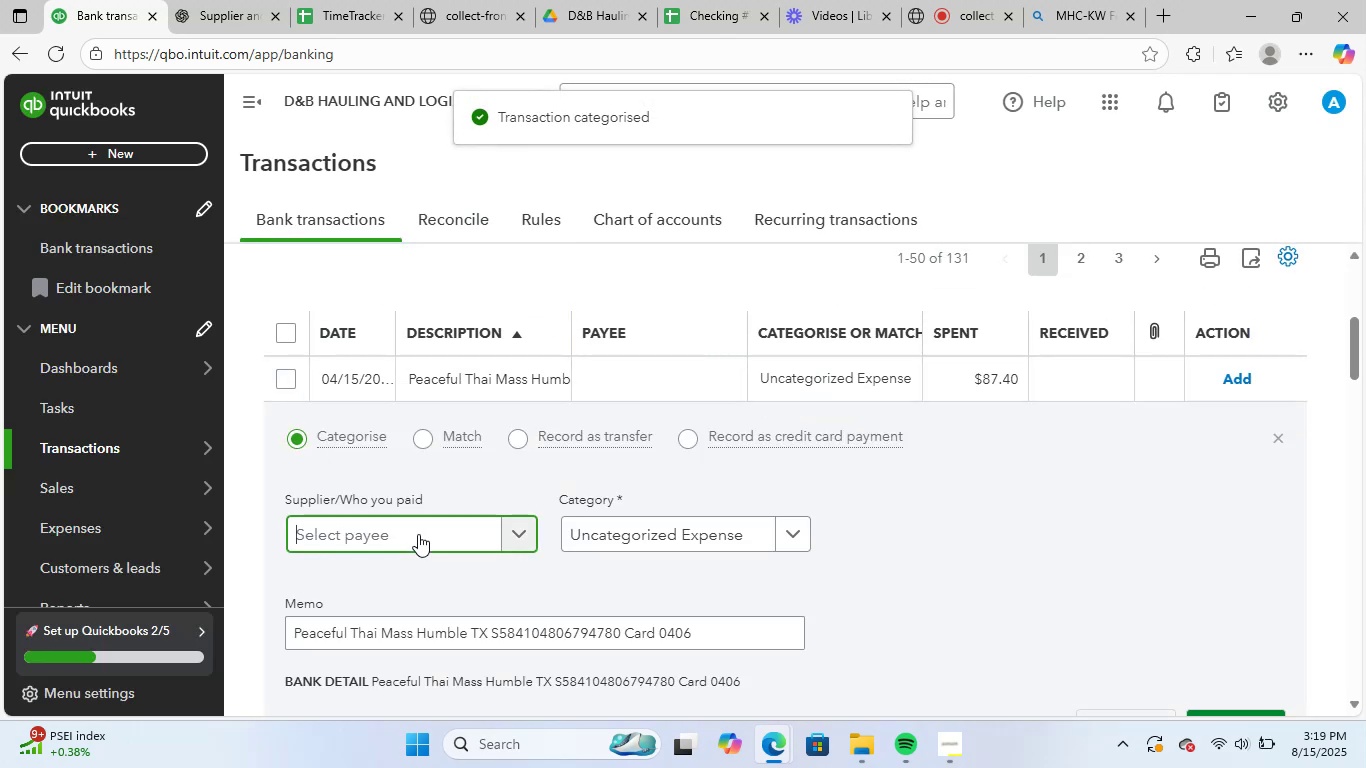 
hold_key(key=ControlLeft, duration=0.38)
 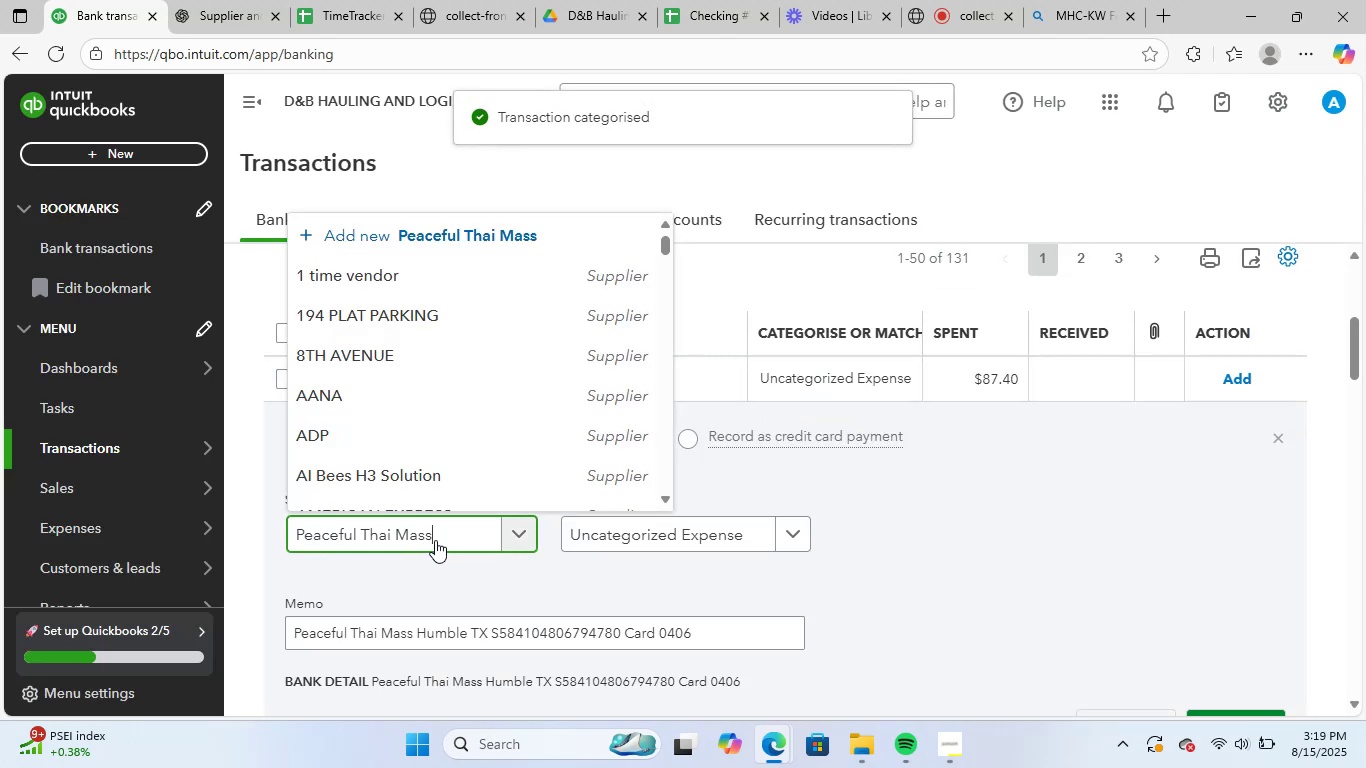 
key(V)
 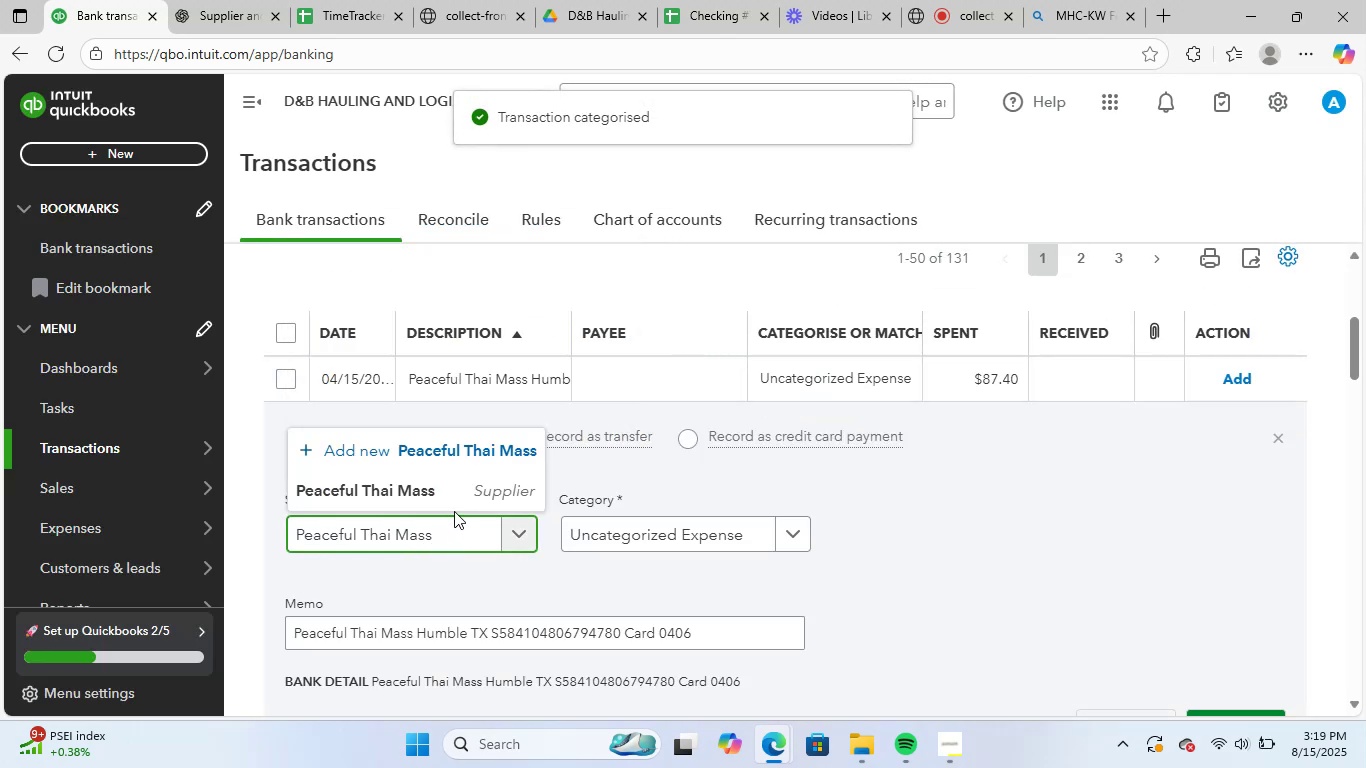 
left_click([453, 493])
 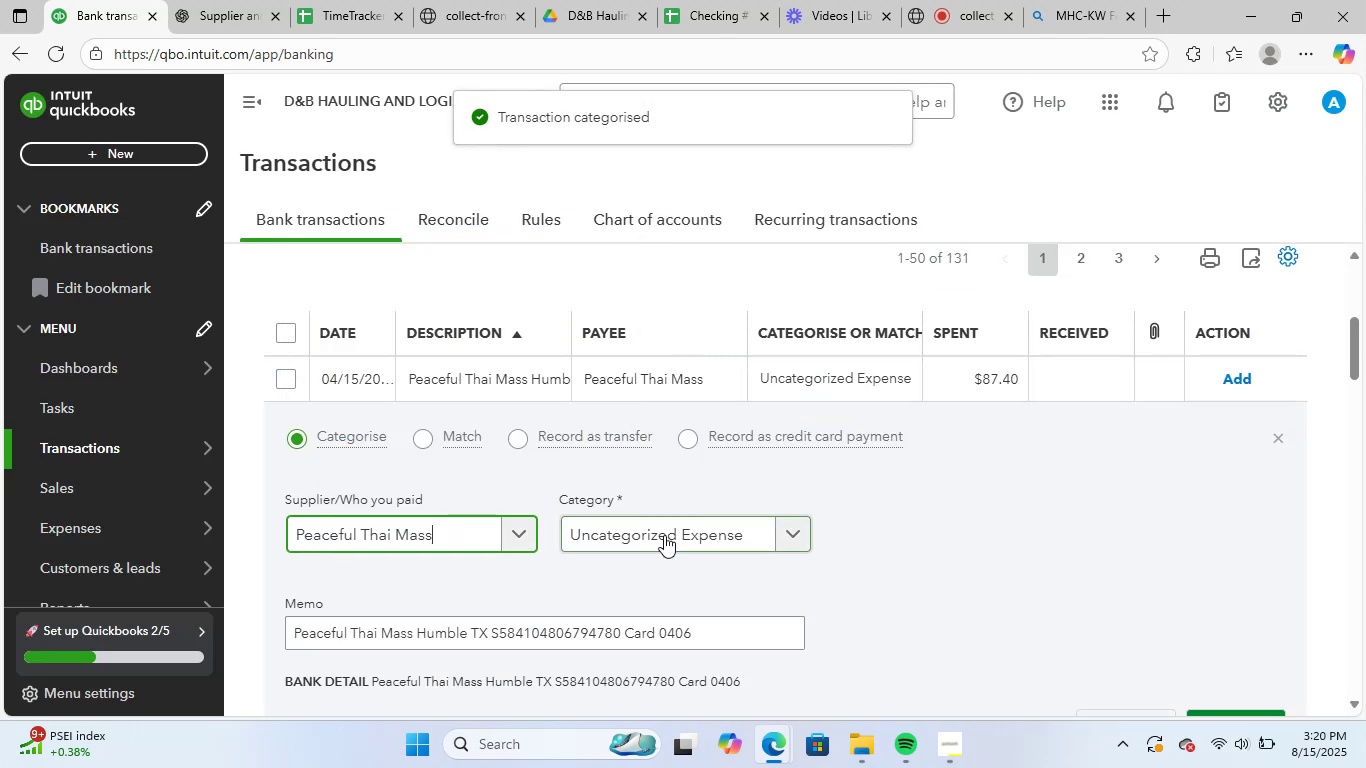 
left_click([664, 535])
 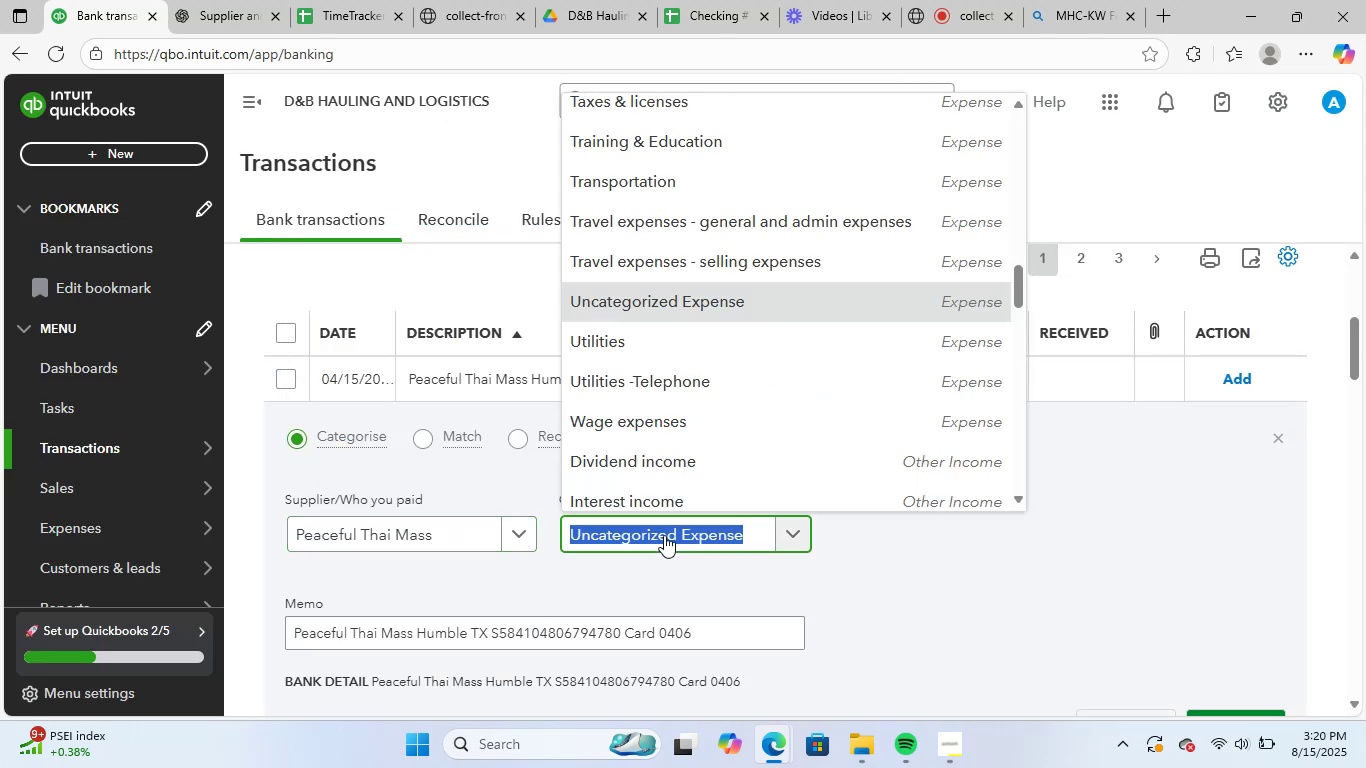 
type(gene)
 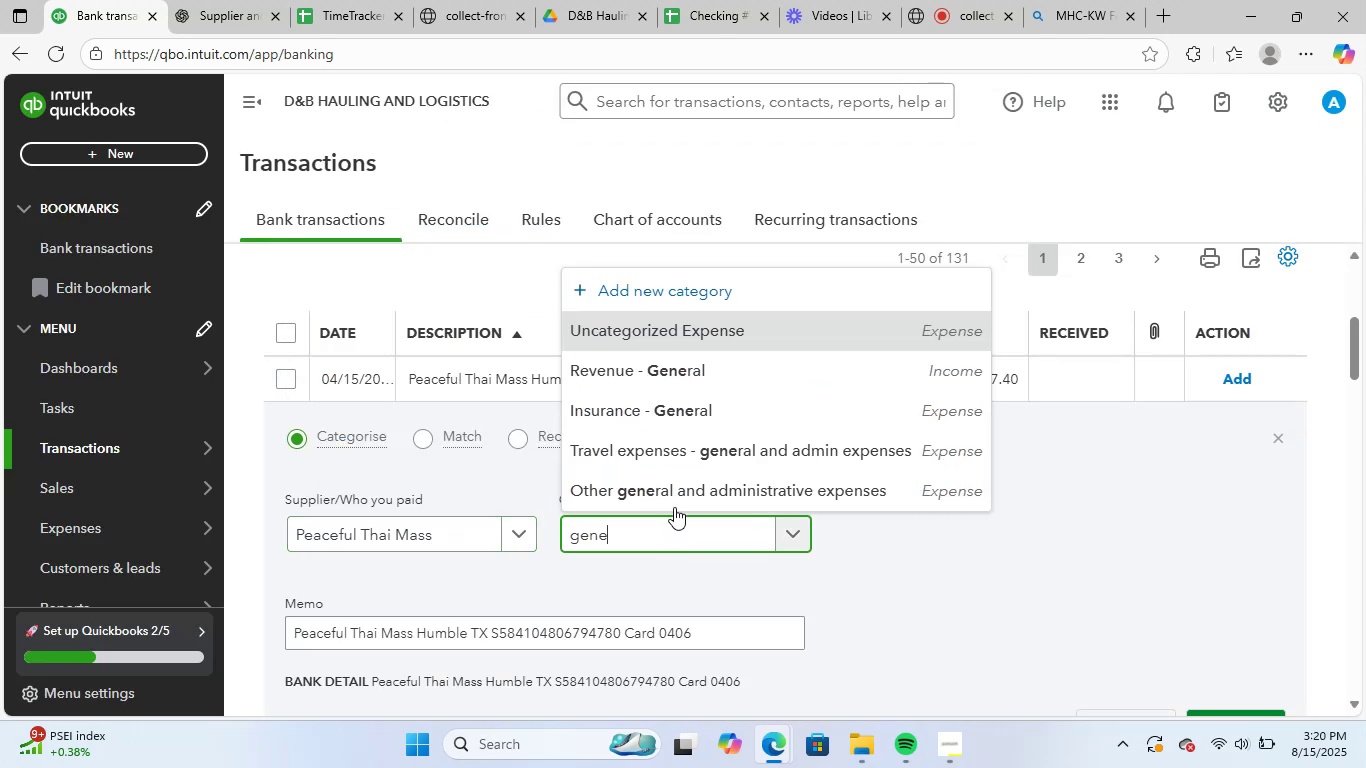 
left_click([684, 491])
 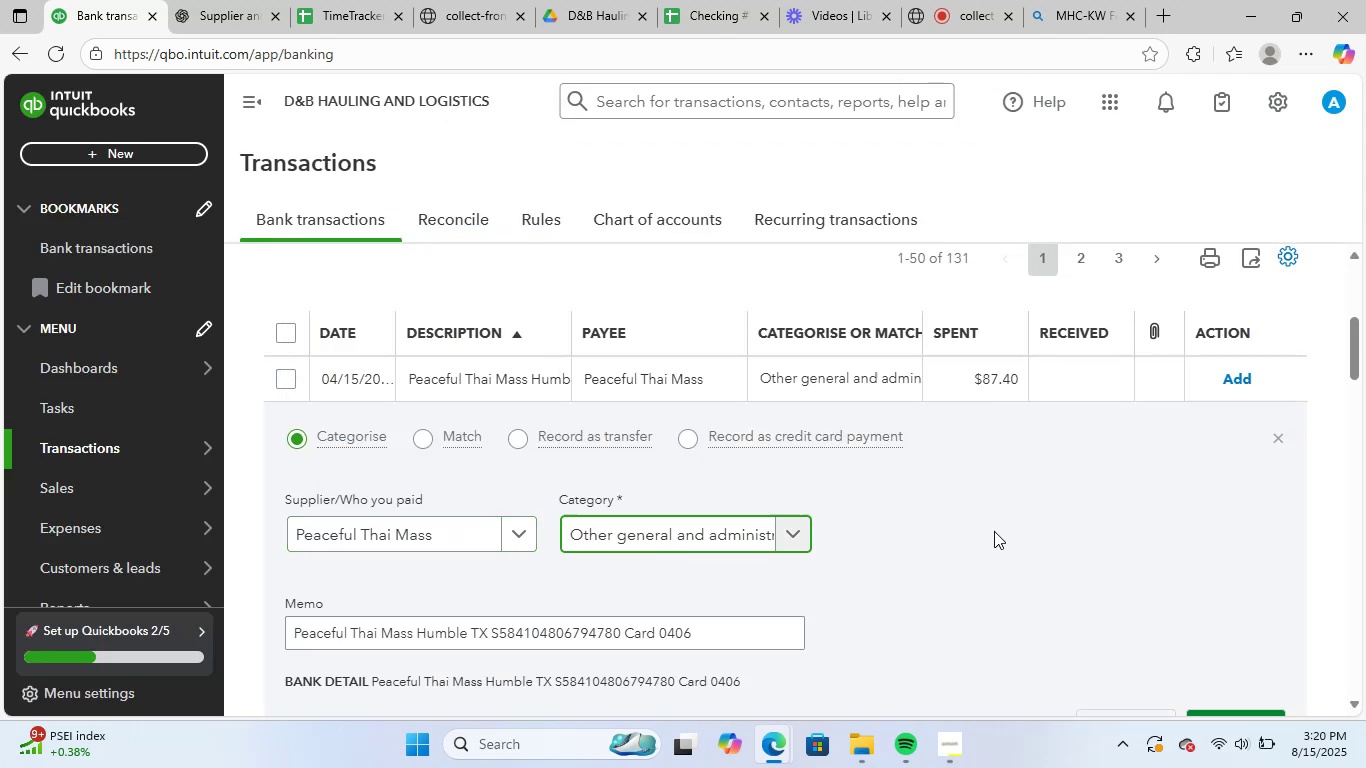 
scroll: coordinate [998, 530], scroll_direction: down, amount: 1.0
 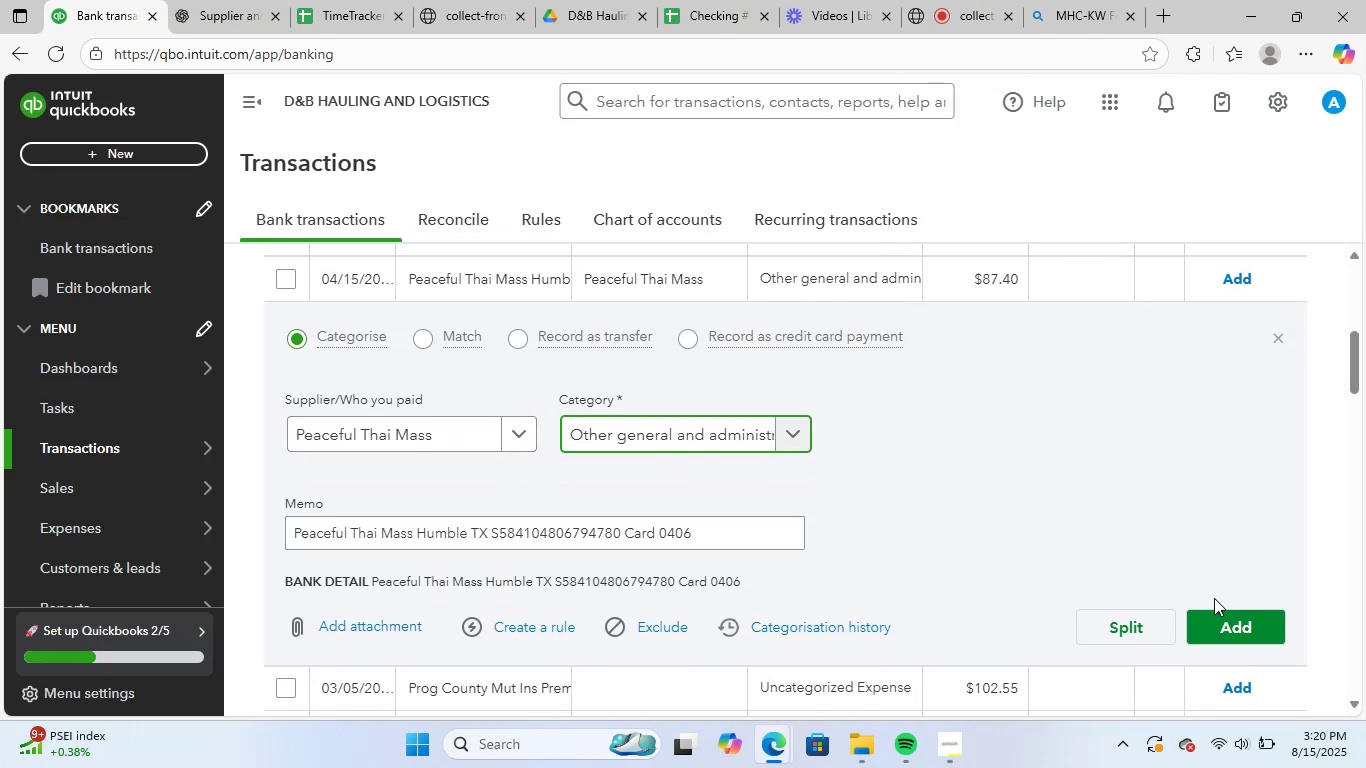 
left_click([1221, 604])
 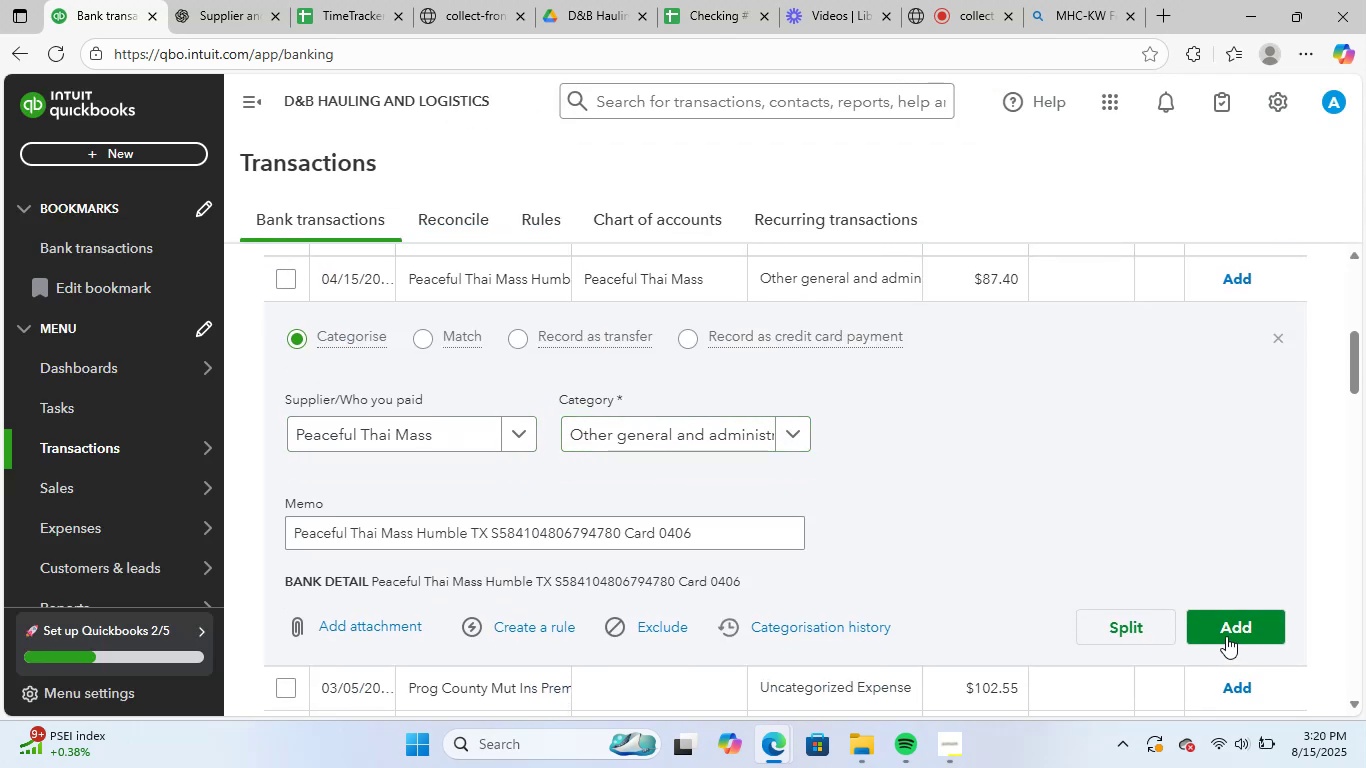 
left_click([1228, 631])
 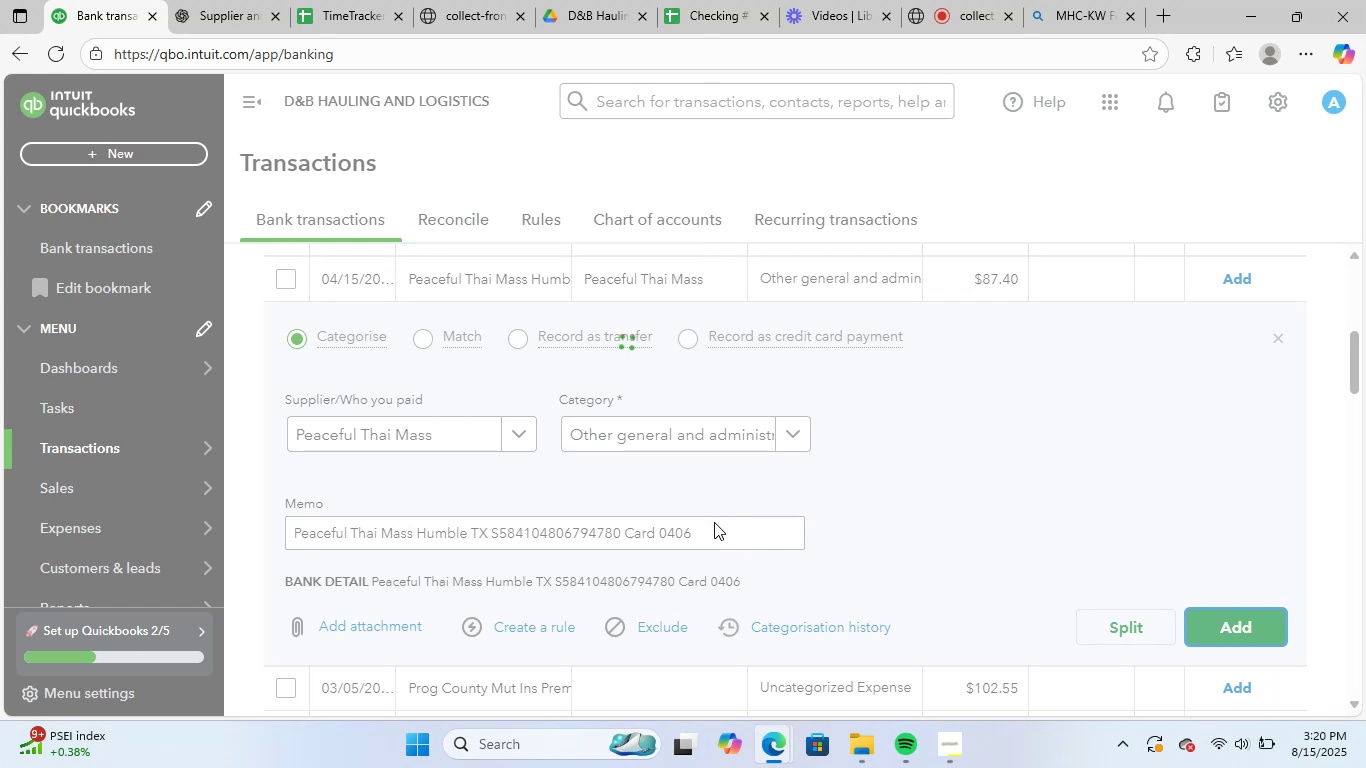 
scroll: coordinate [712, 522], scroll_direction: up, amount: 2.0
 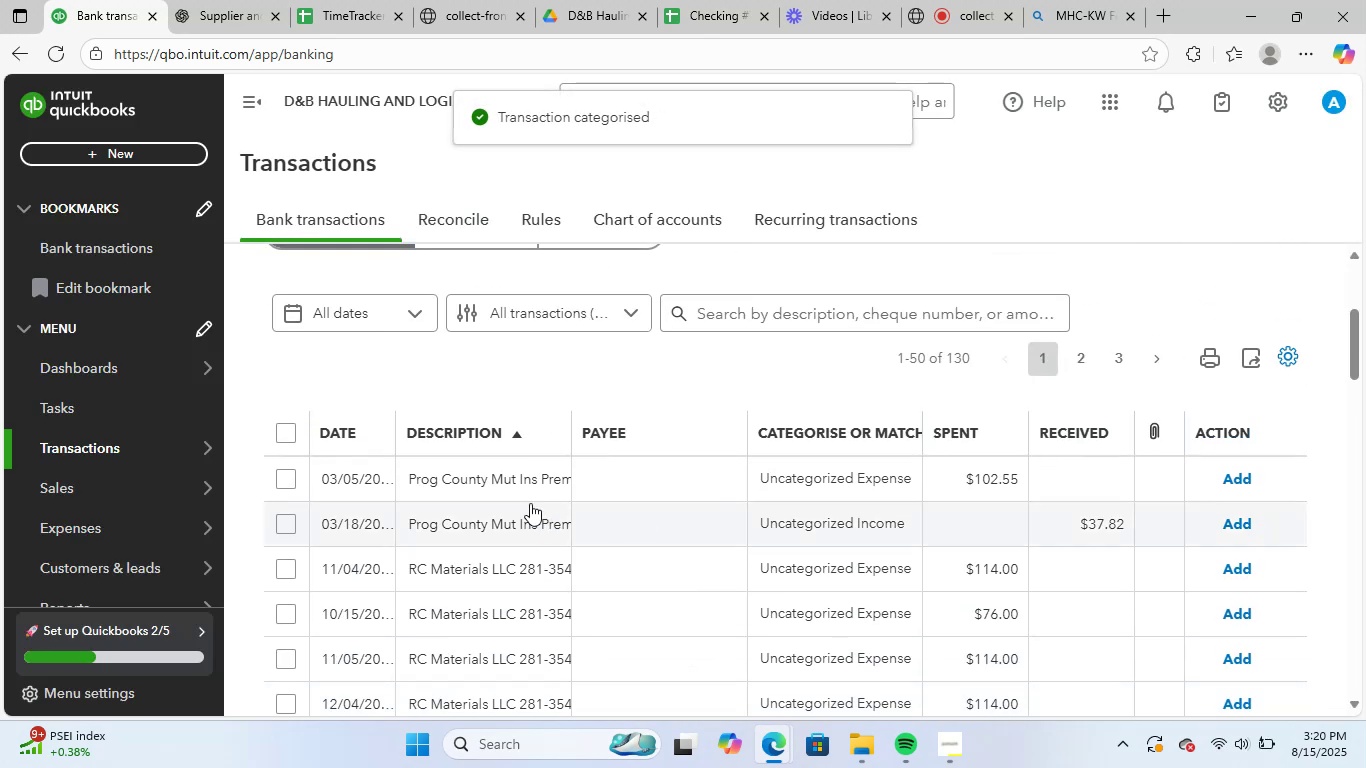 
left_click([515, 484])
 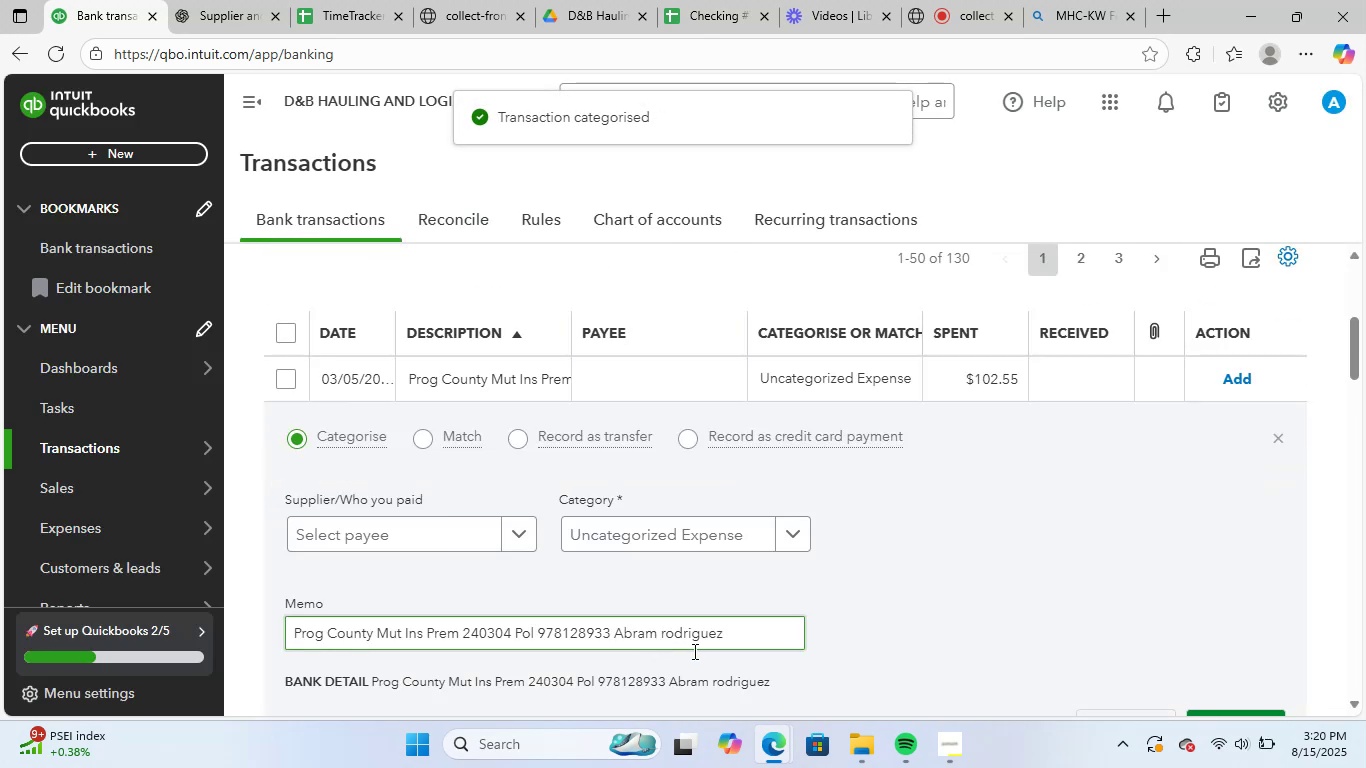 
left_click_drag(start_coordinate=[749, 640], to_coordinate=[163, 657])
 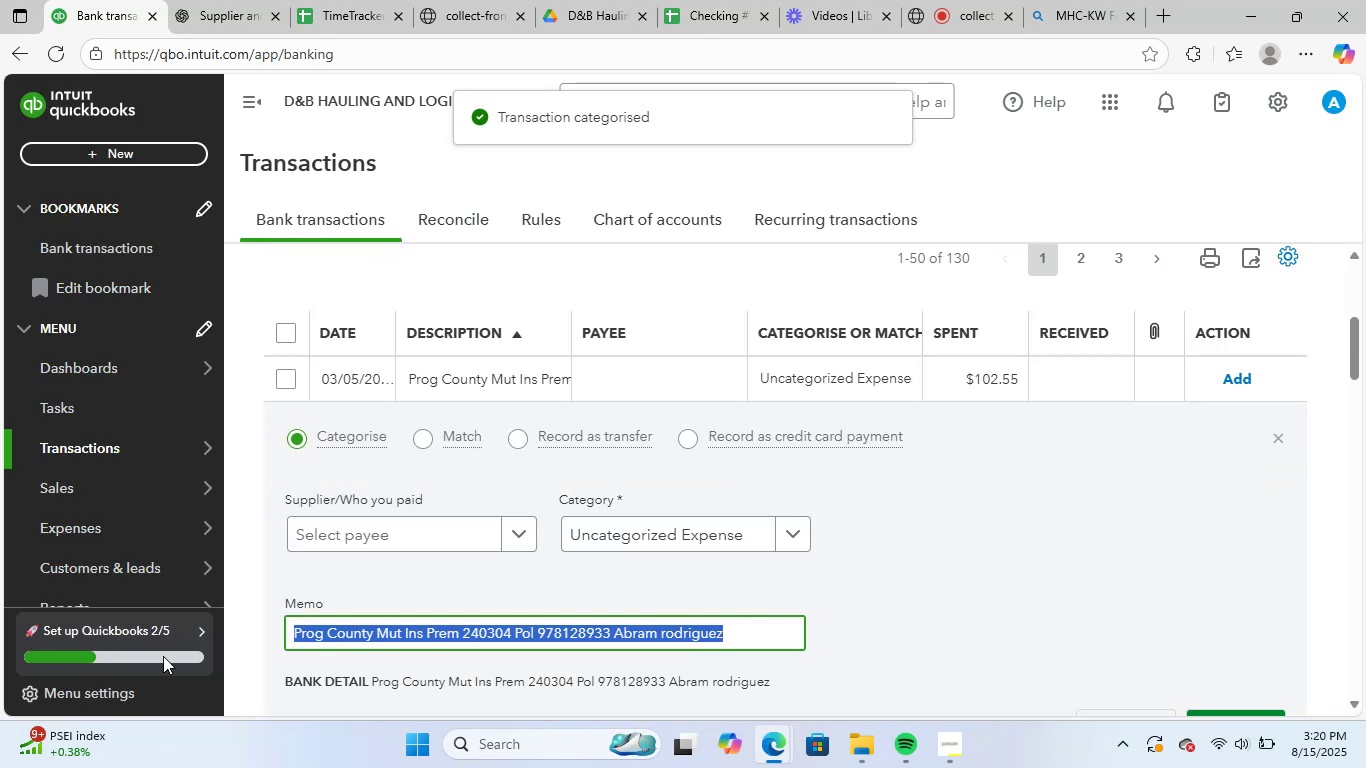 
key(Control+ControlLeft)
 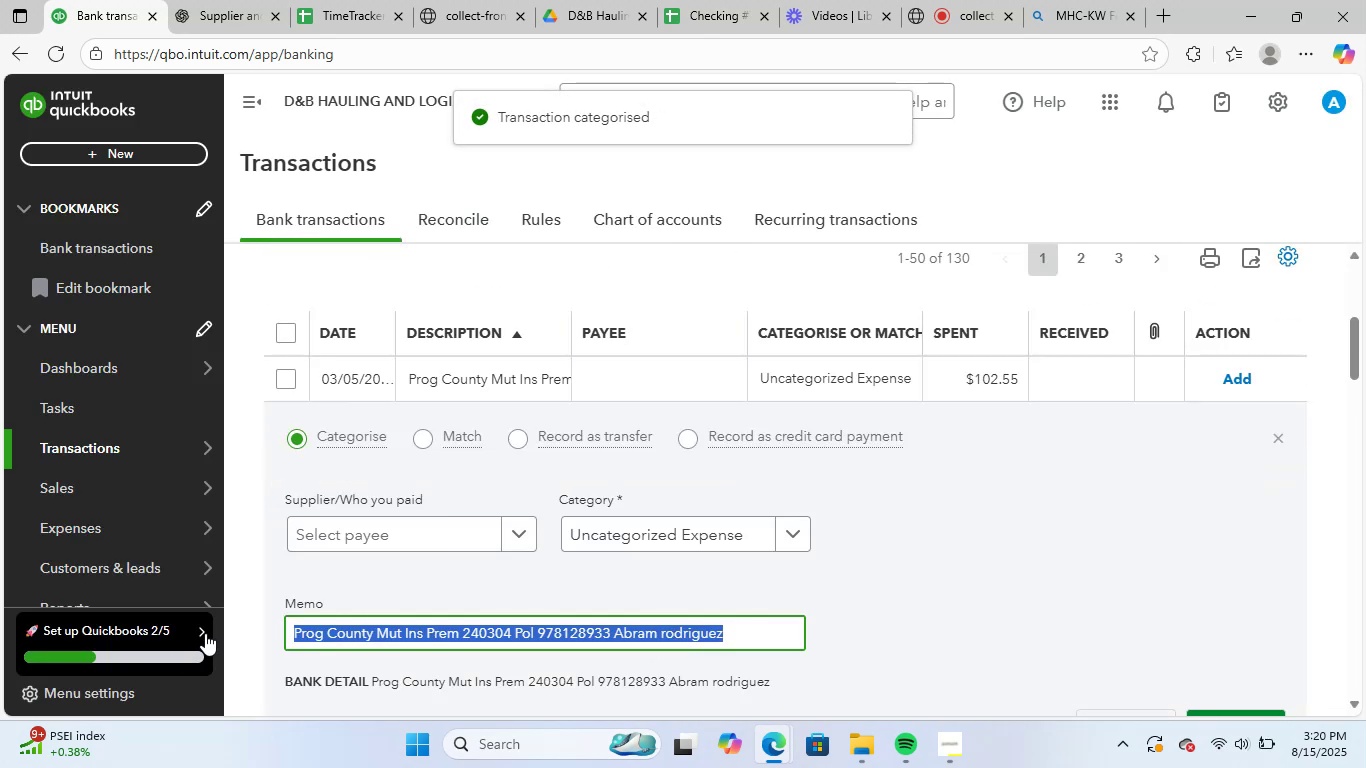 
key(Control+C)
 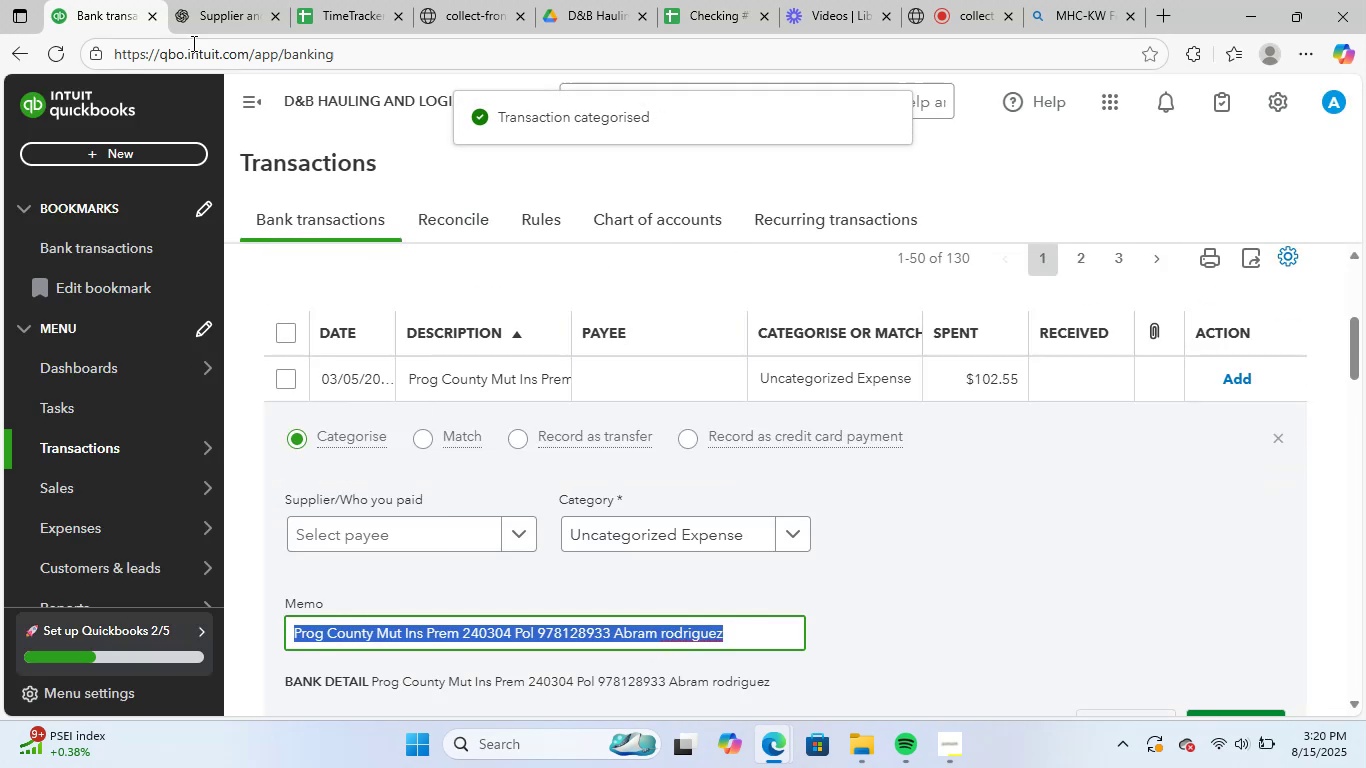 
left_click([237, 0])
 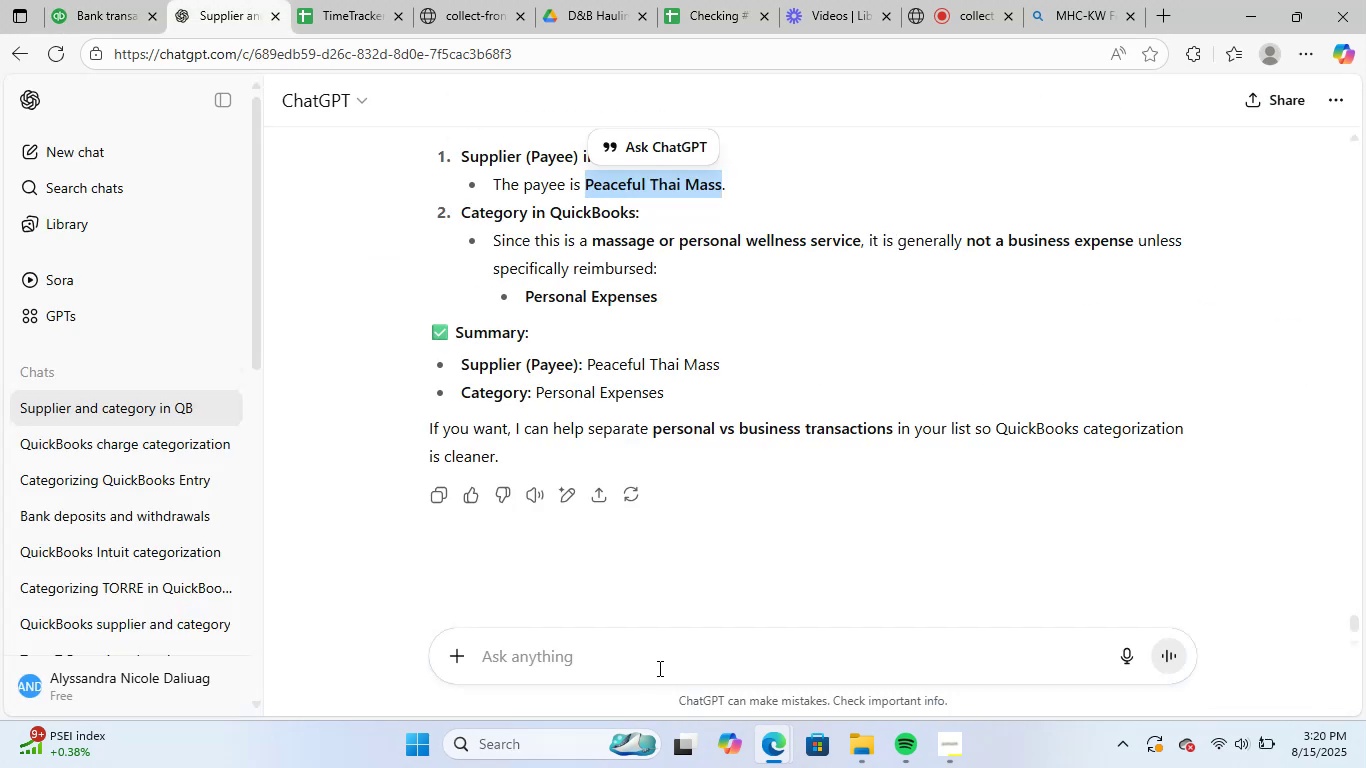 
key(Control+ControlLeft)
 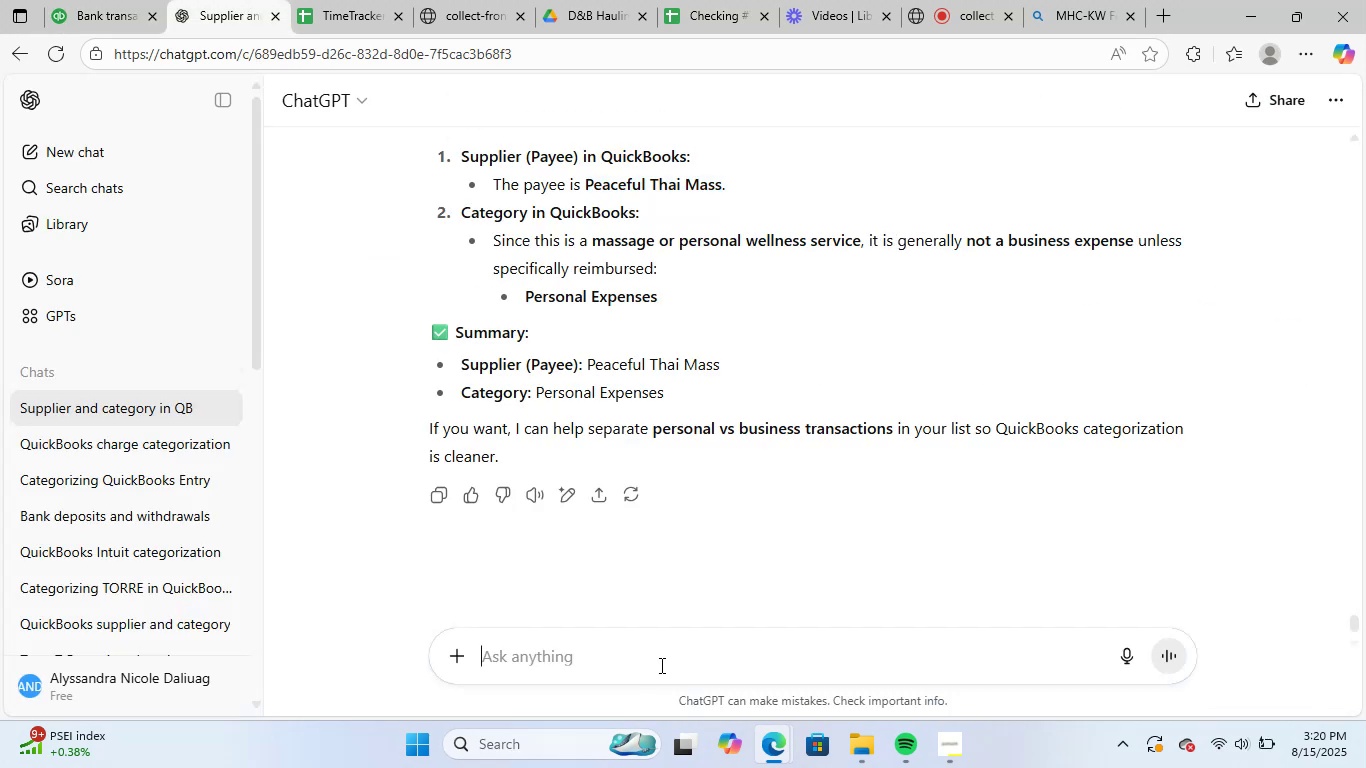 
key(Control+V)
 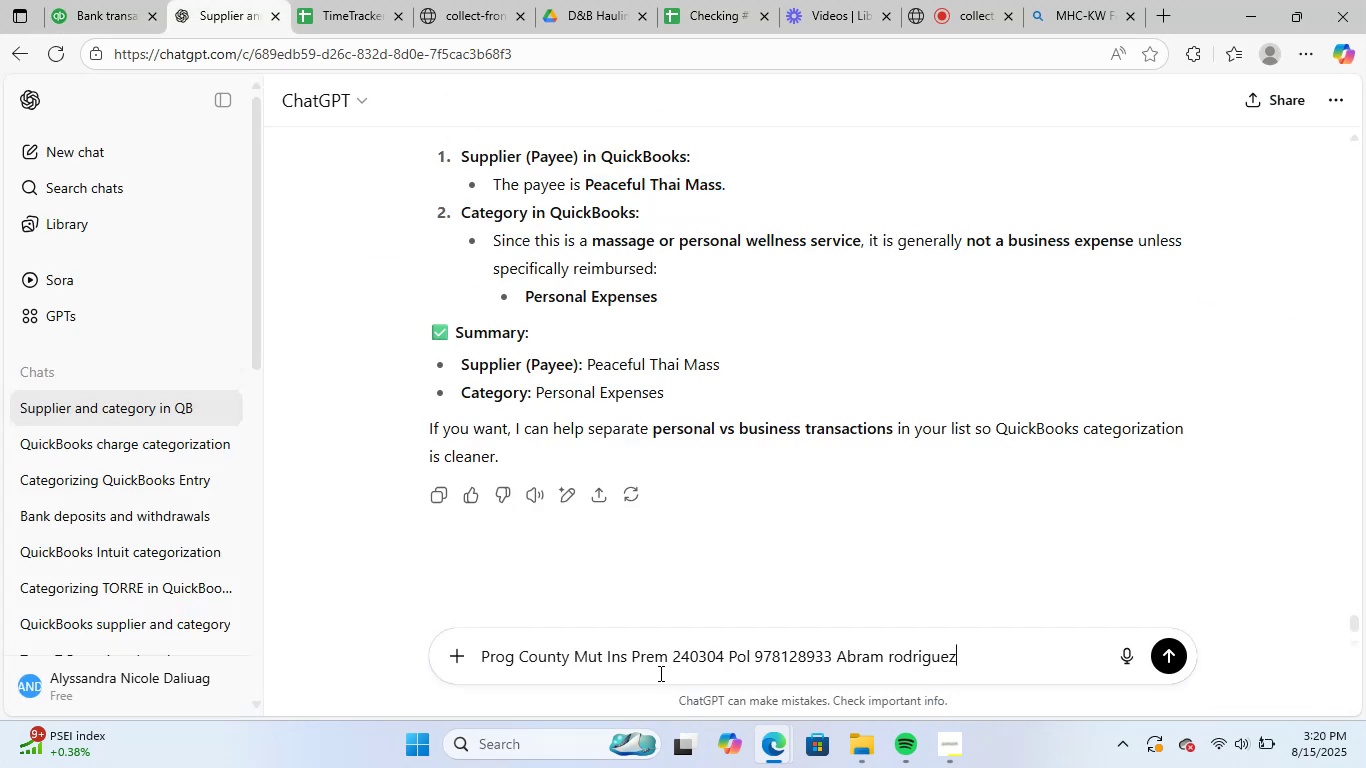 
key(NumpadEnter)
 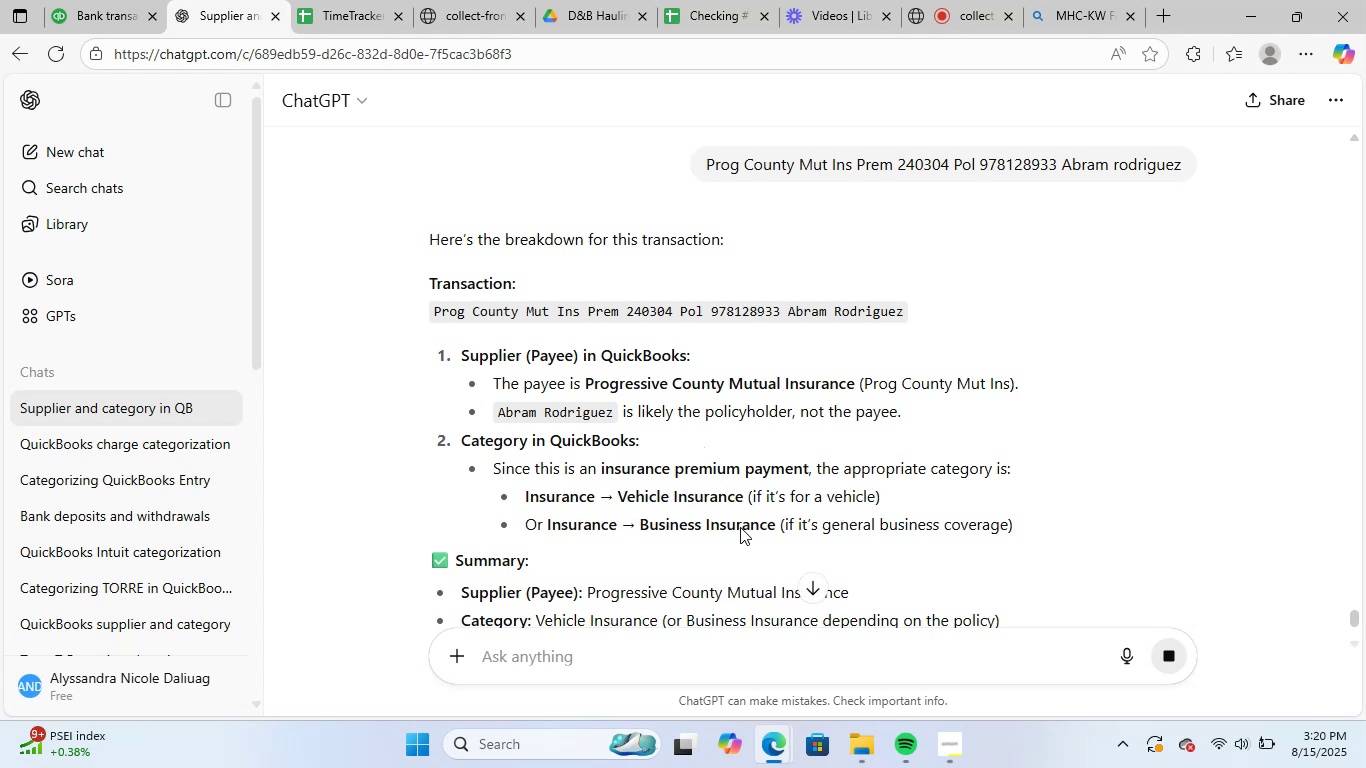 
wait(5.9)
 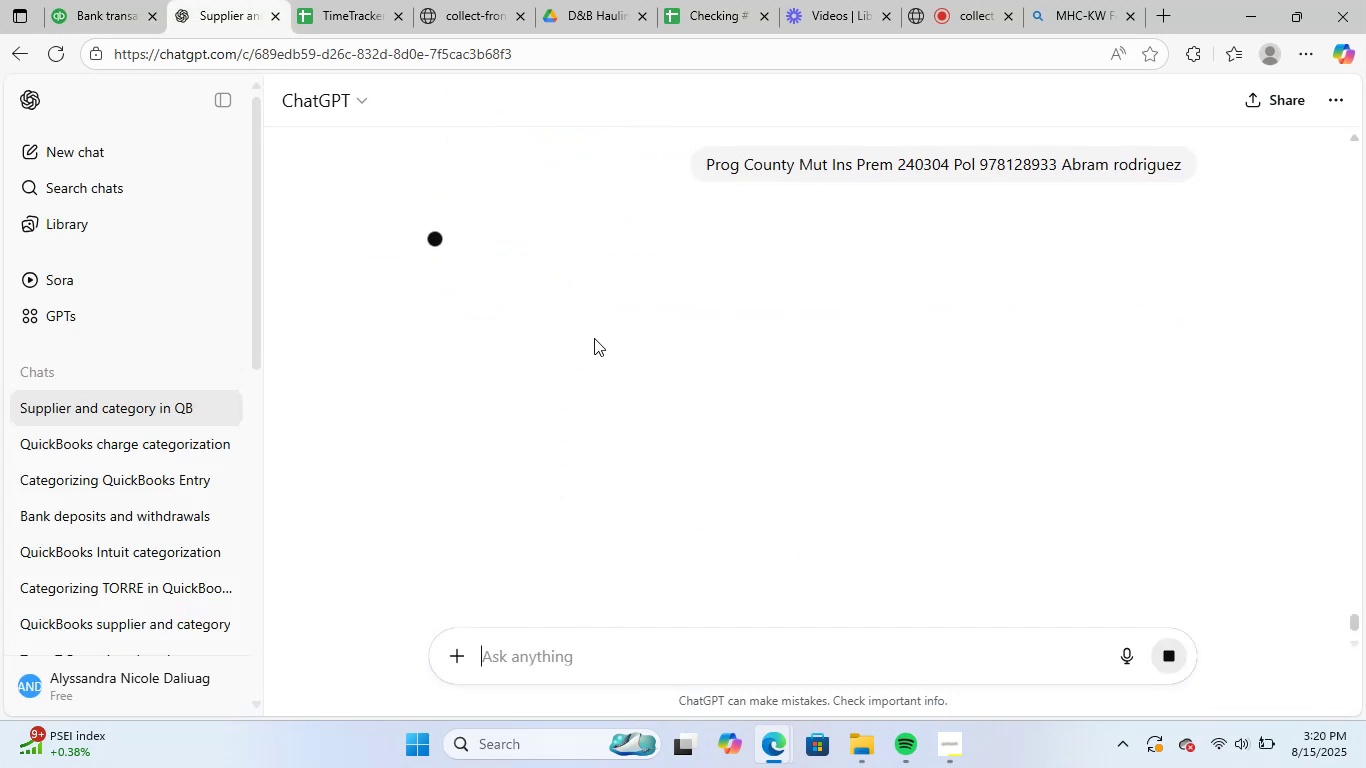 
left_click_drag(start_coordinate=[583, 383], to_coordinate=[859, 388])
 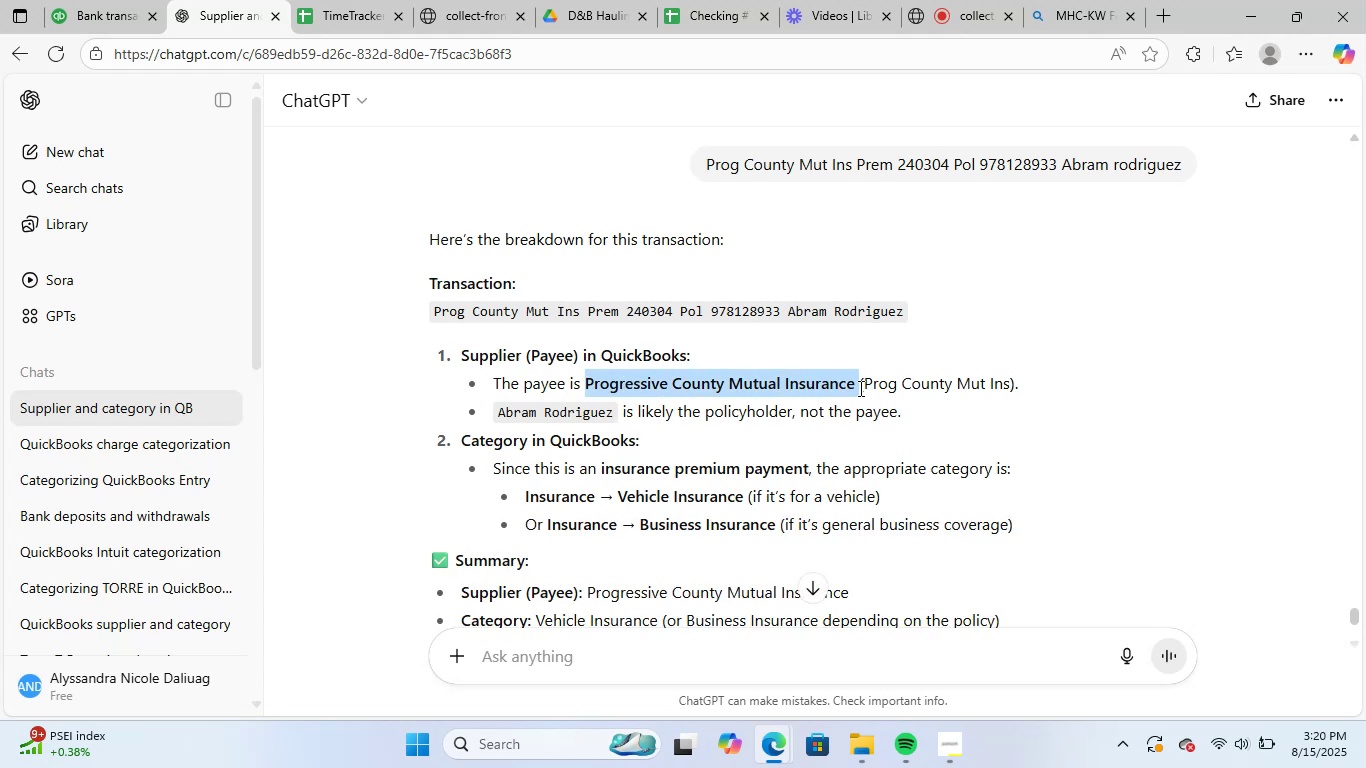 
key(Control+C)
 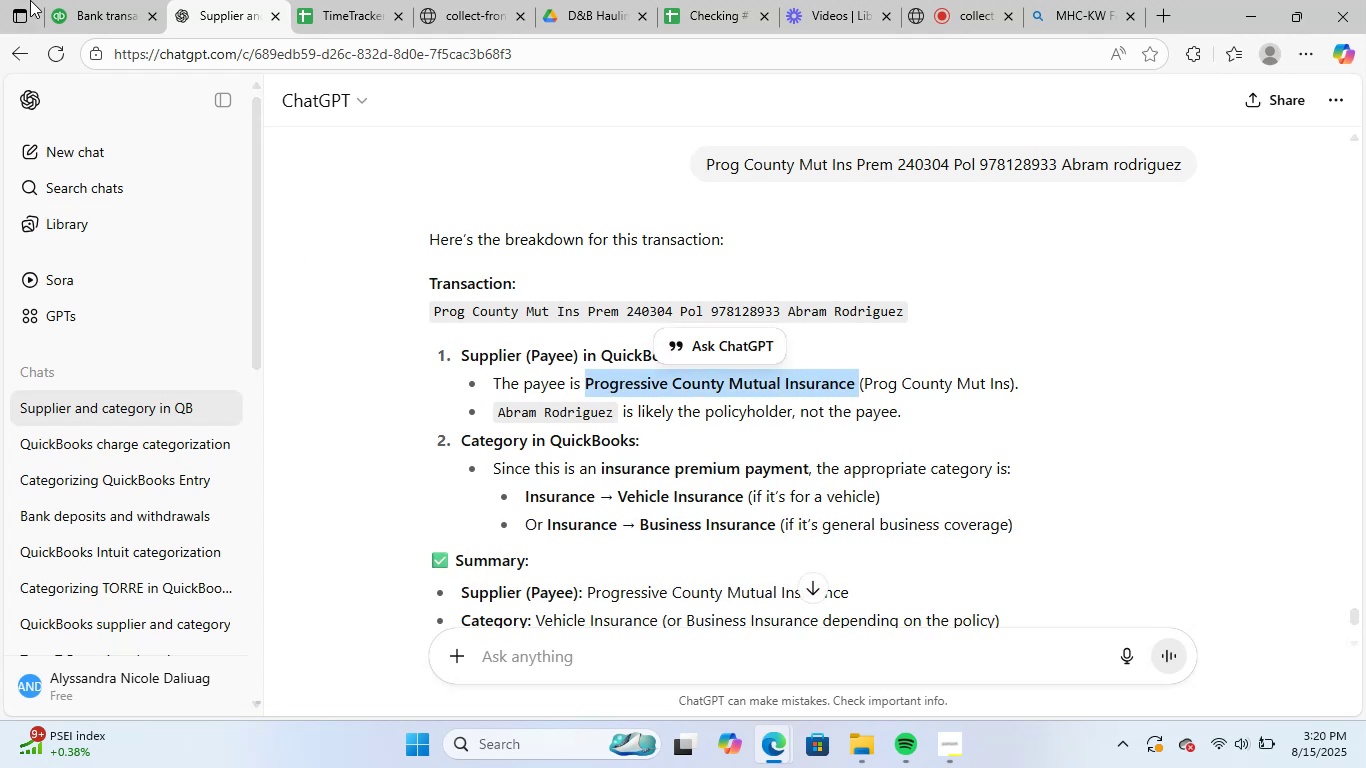 
left_click([83, 0])
 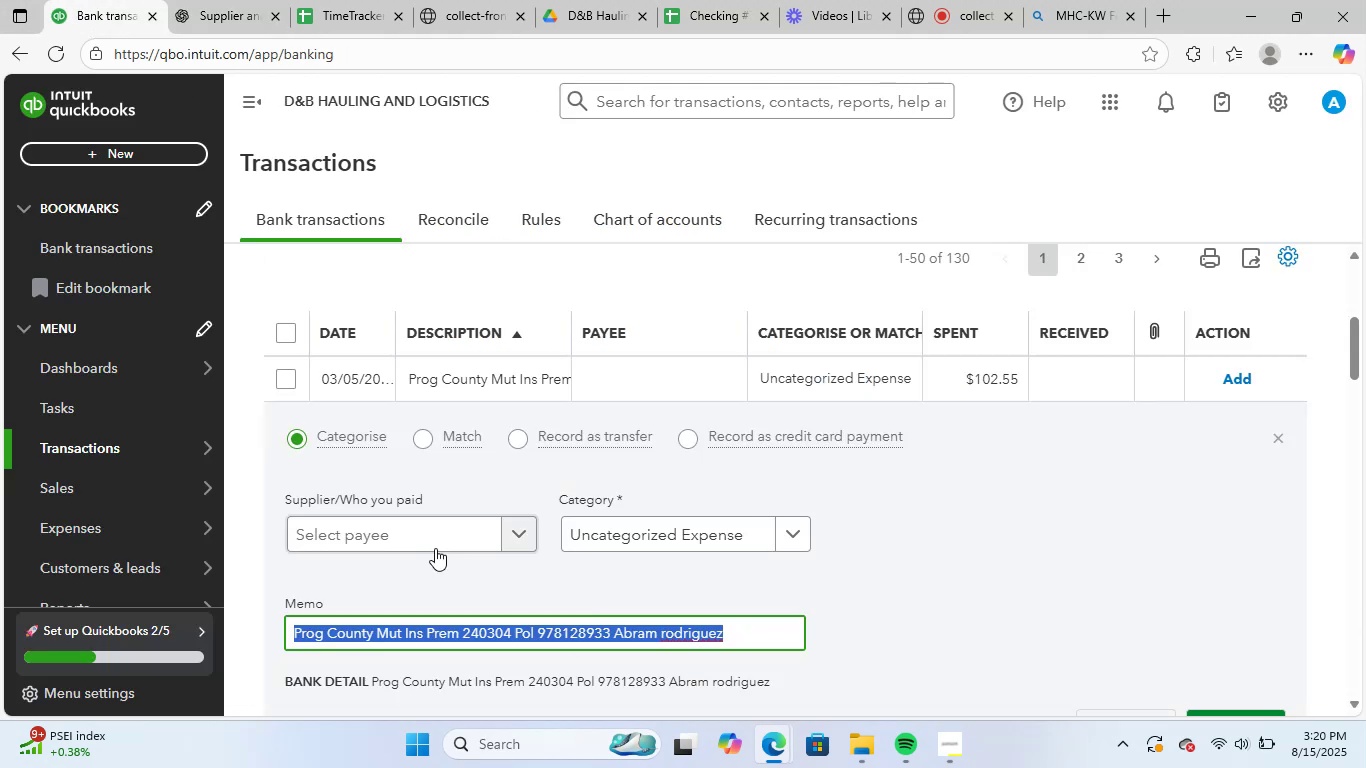 
left_click([437, 530])
 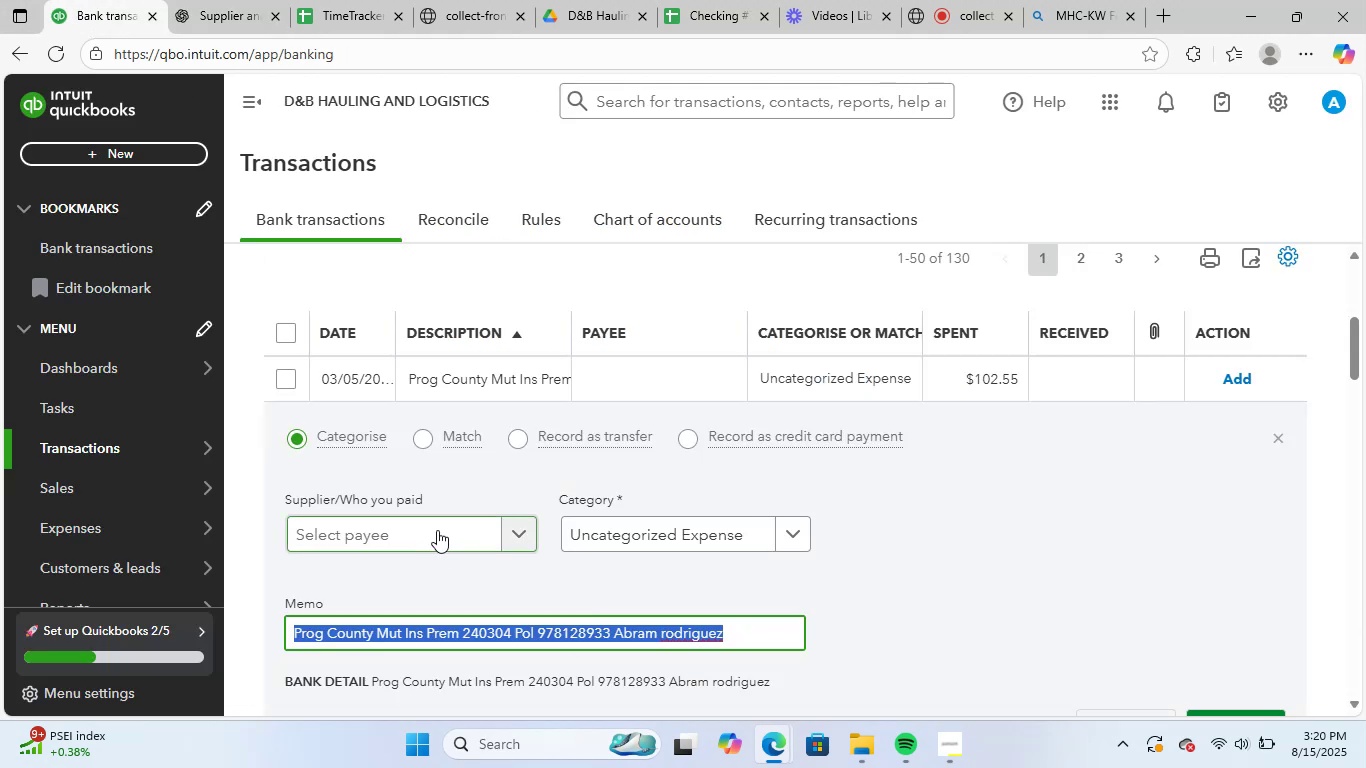 
key(Control+ControlLeft)
 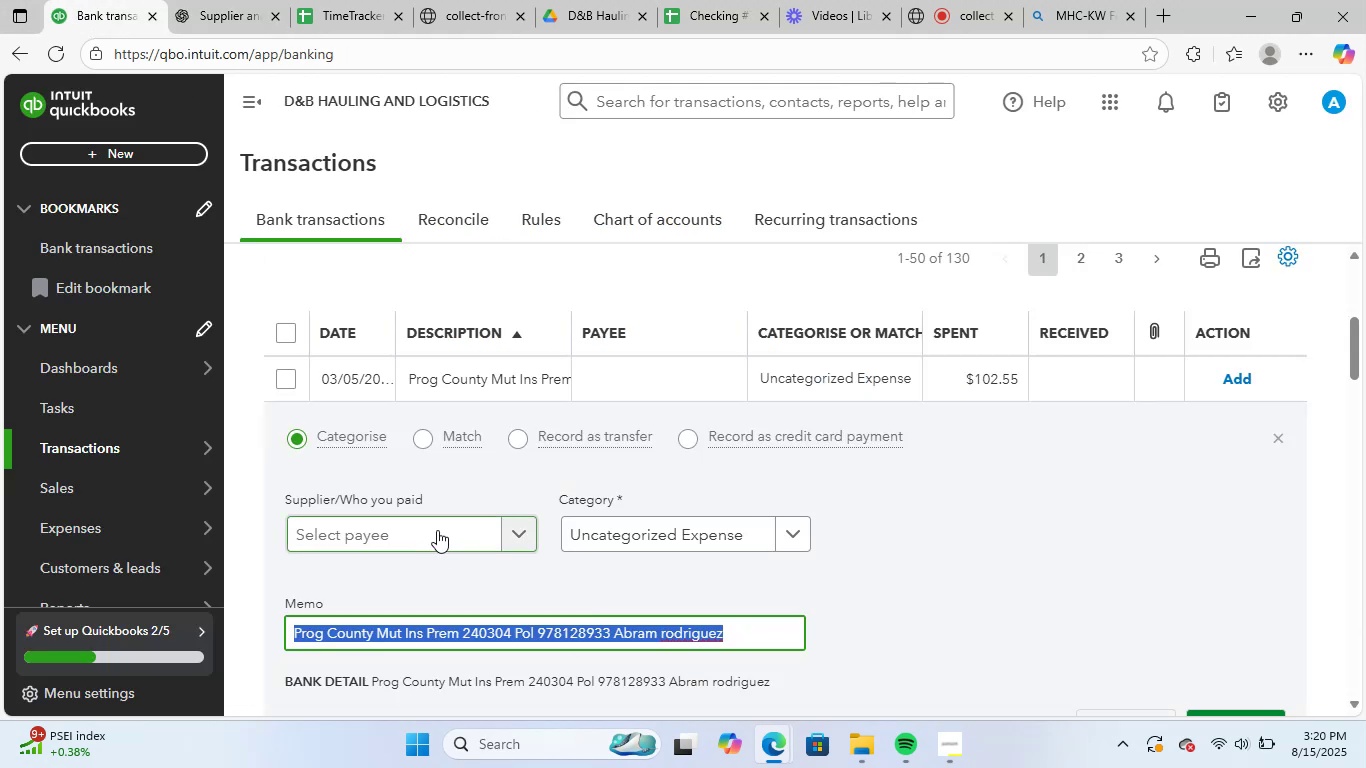 
key(Control+V)
 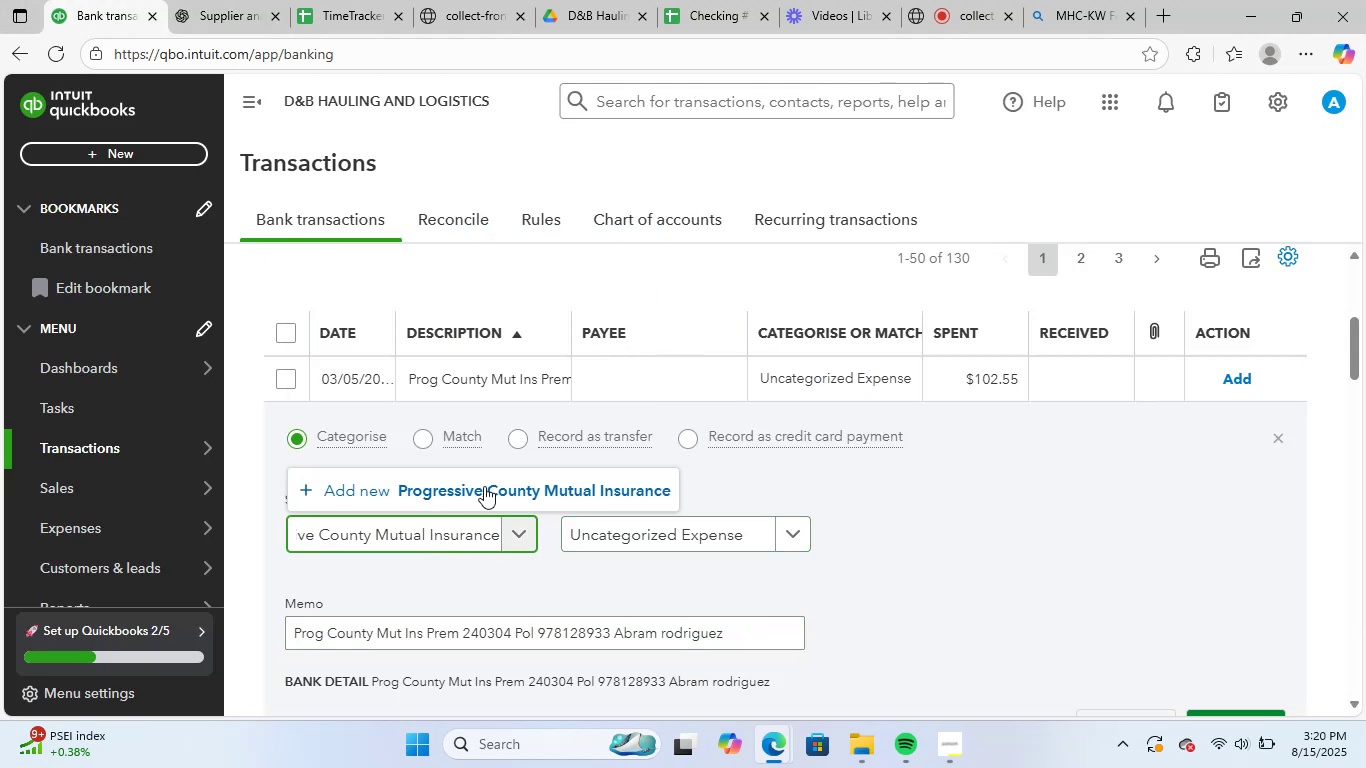 
left_click([475, 499])
 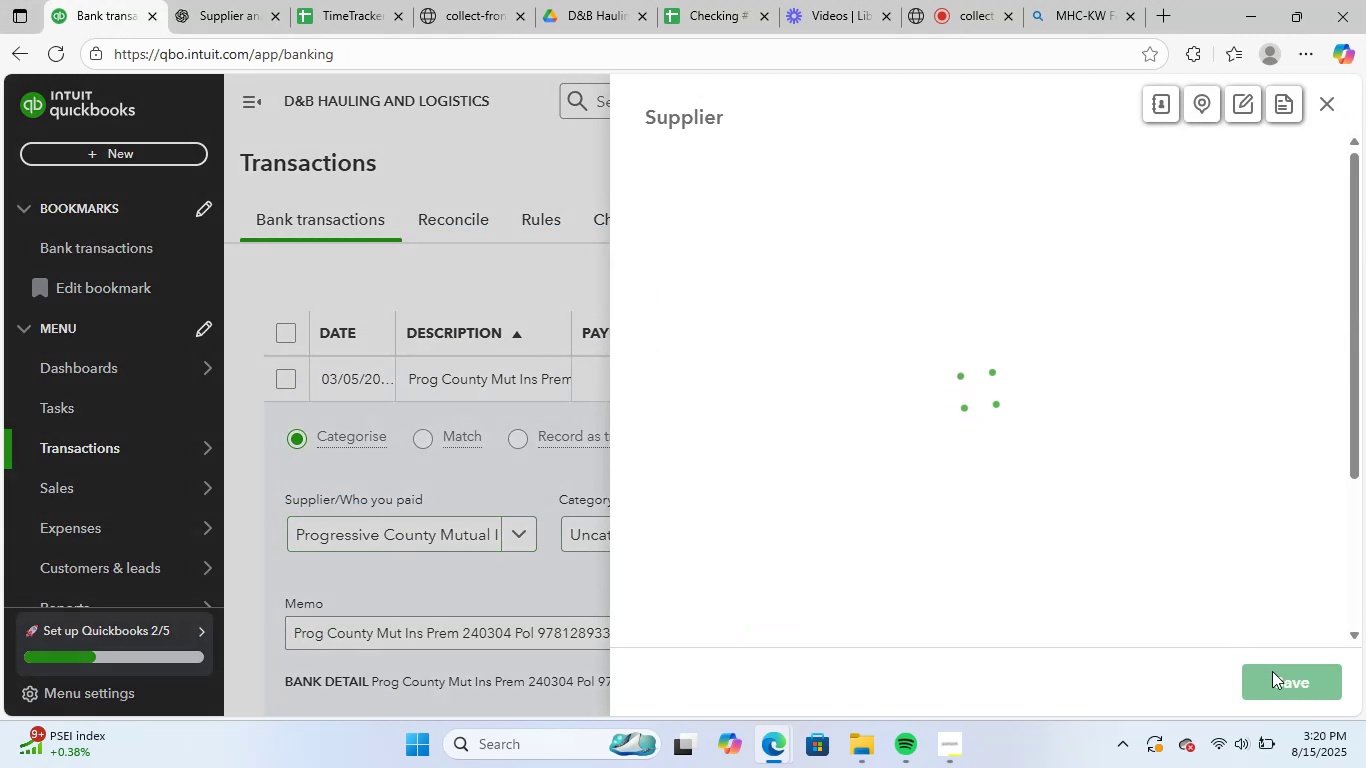 
left_click([1277, 680])
 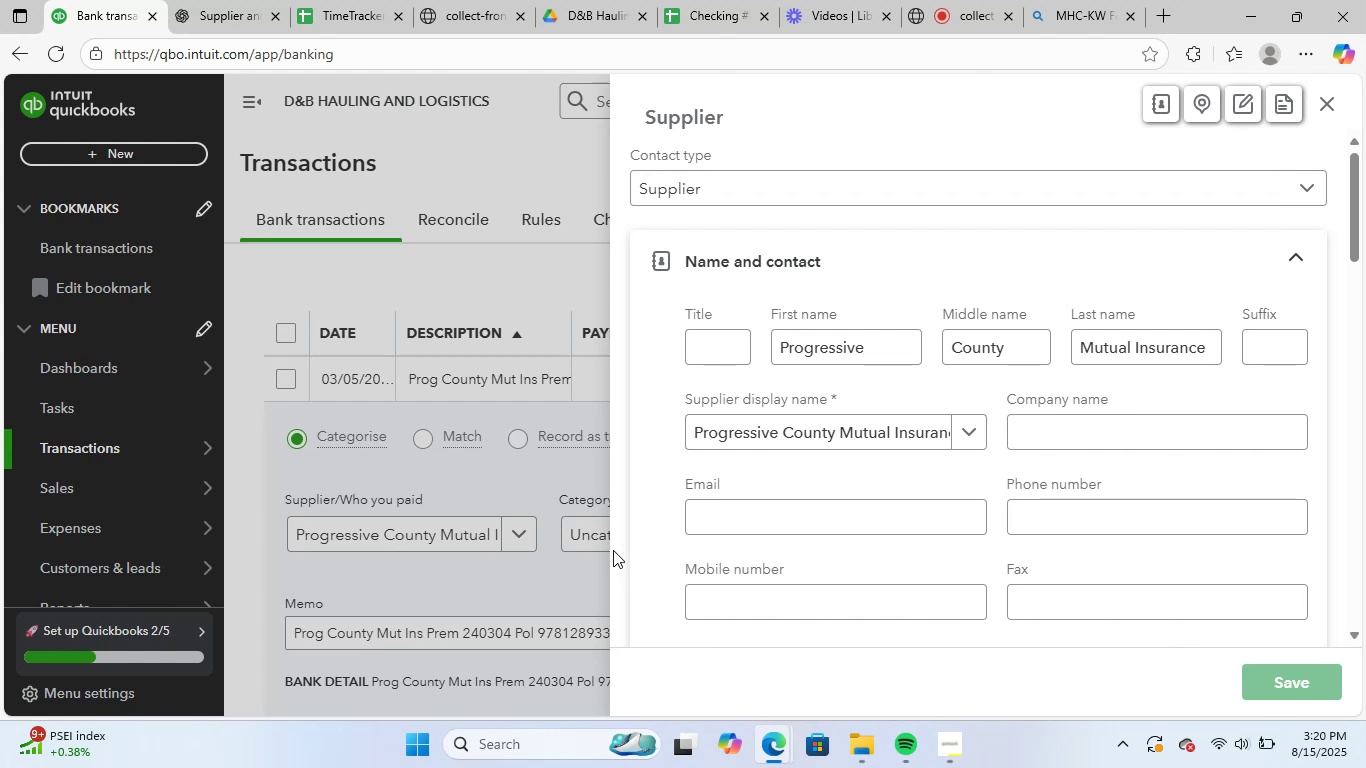 
left_click([642, 541])
 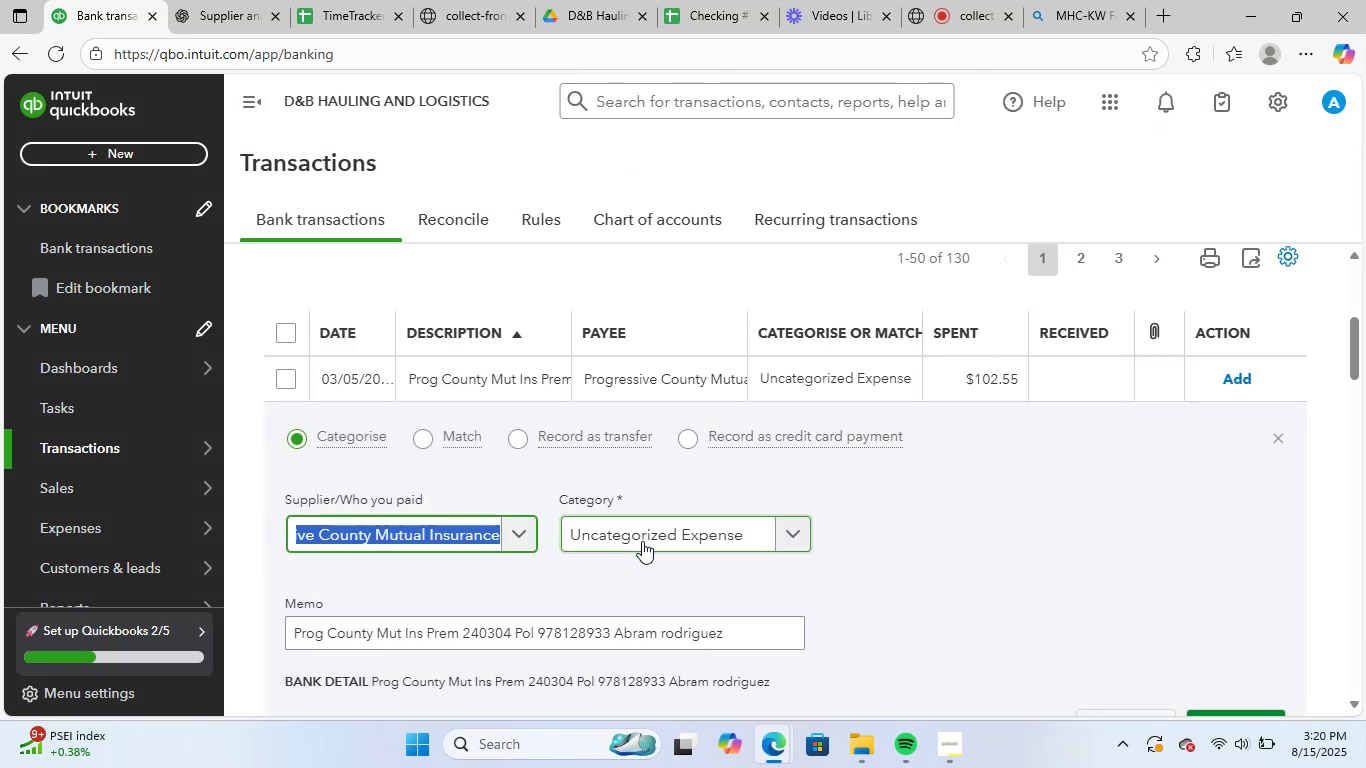 
left_click([642, 541])
 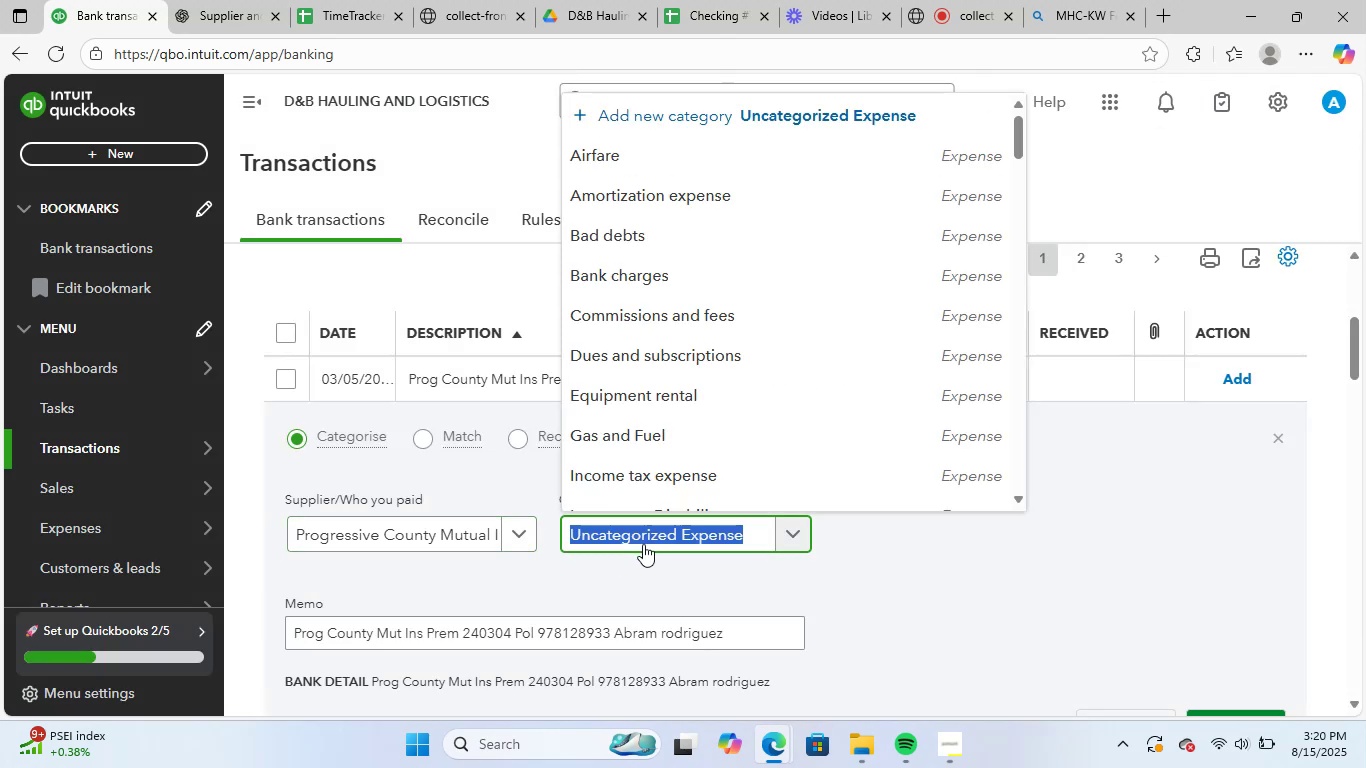 
type(insu)
 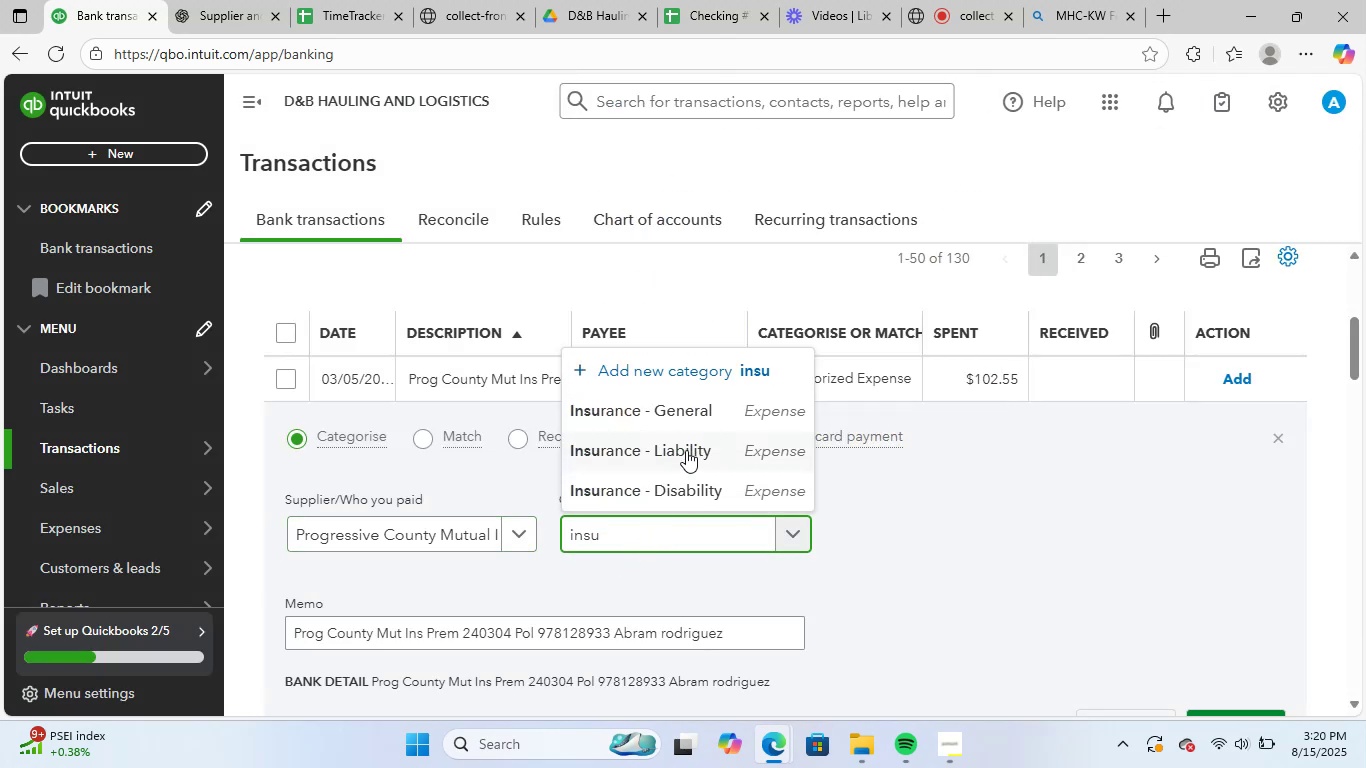 
left_click([696, 417])
 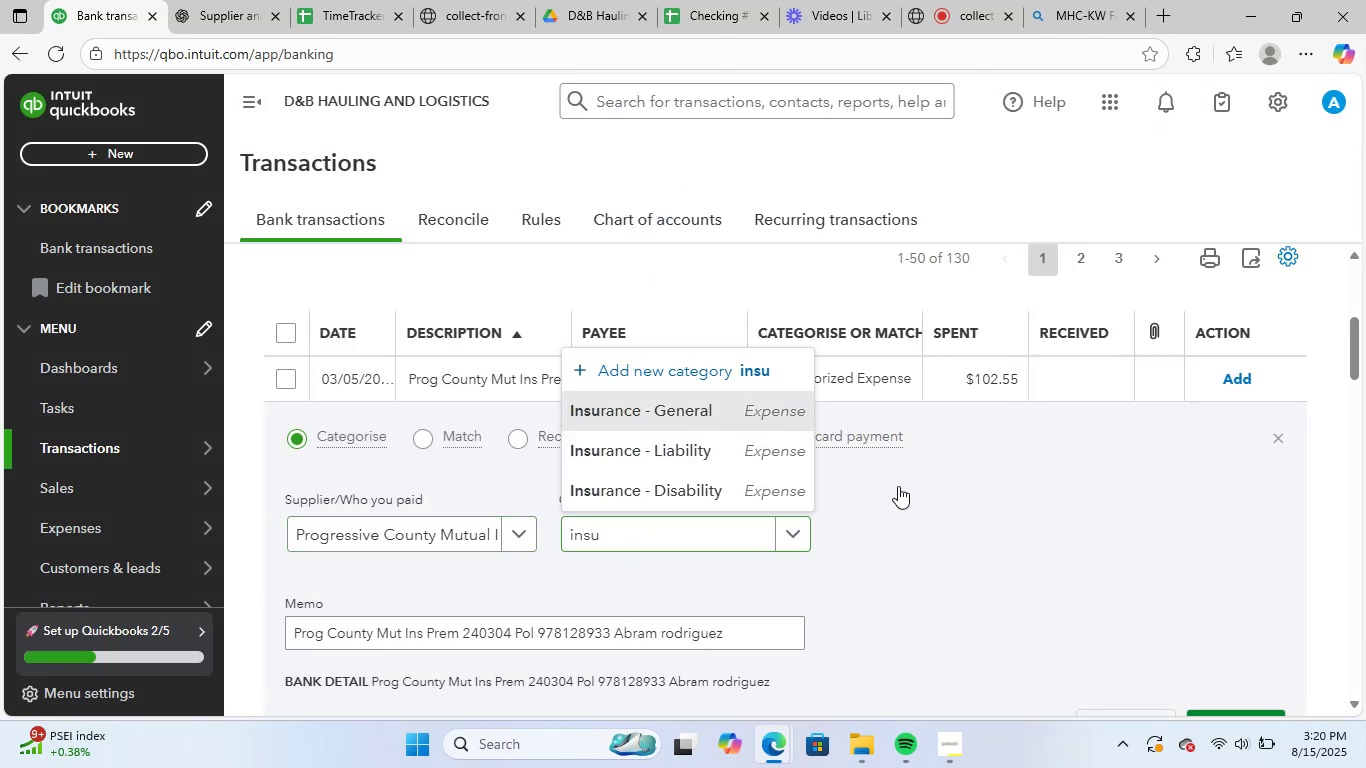 
scroll: coordinate [904, 486], scroll_direction: down, amount: 2.0
 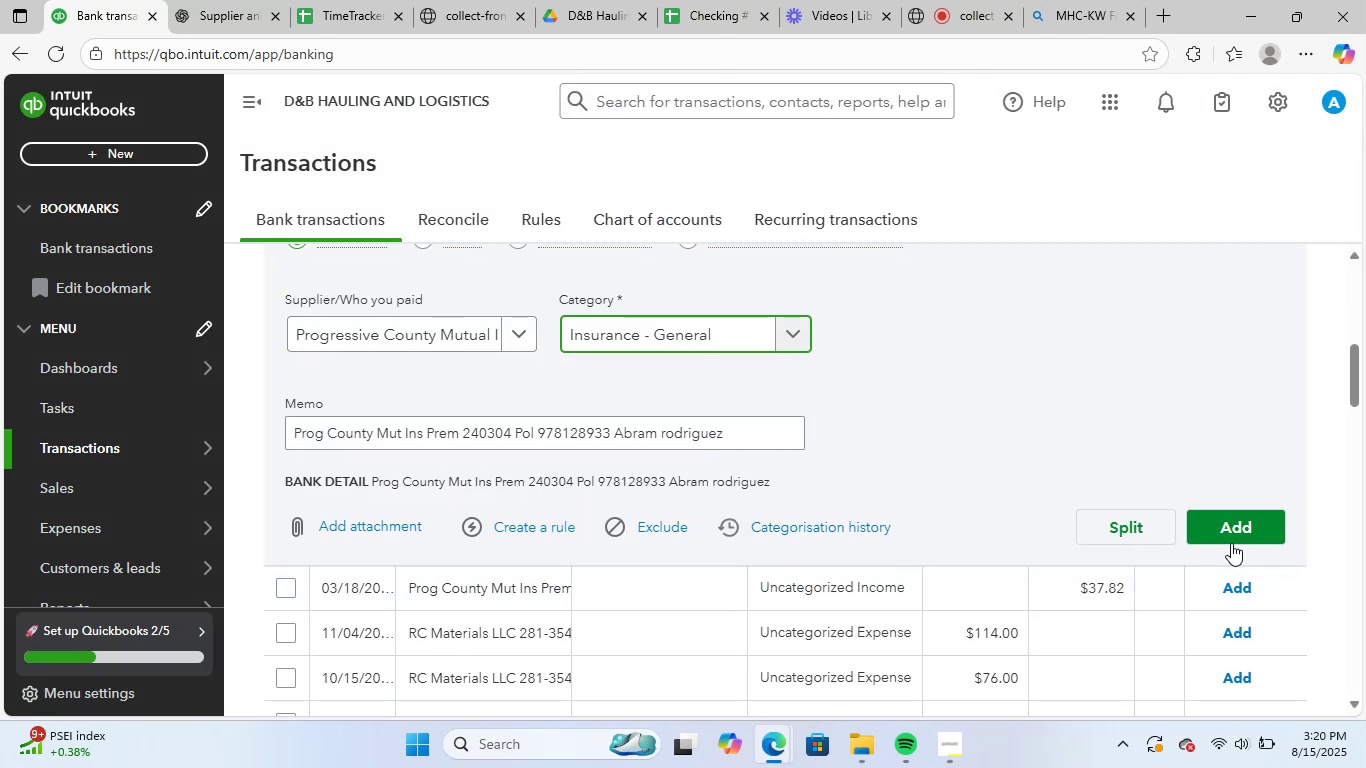 
left_click([1248, 522])
 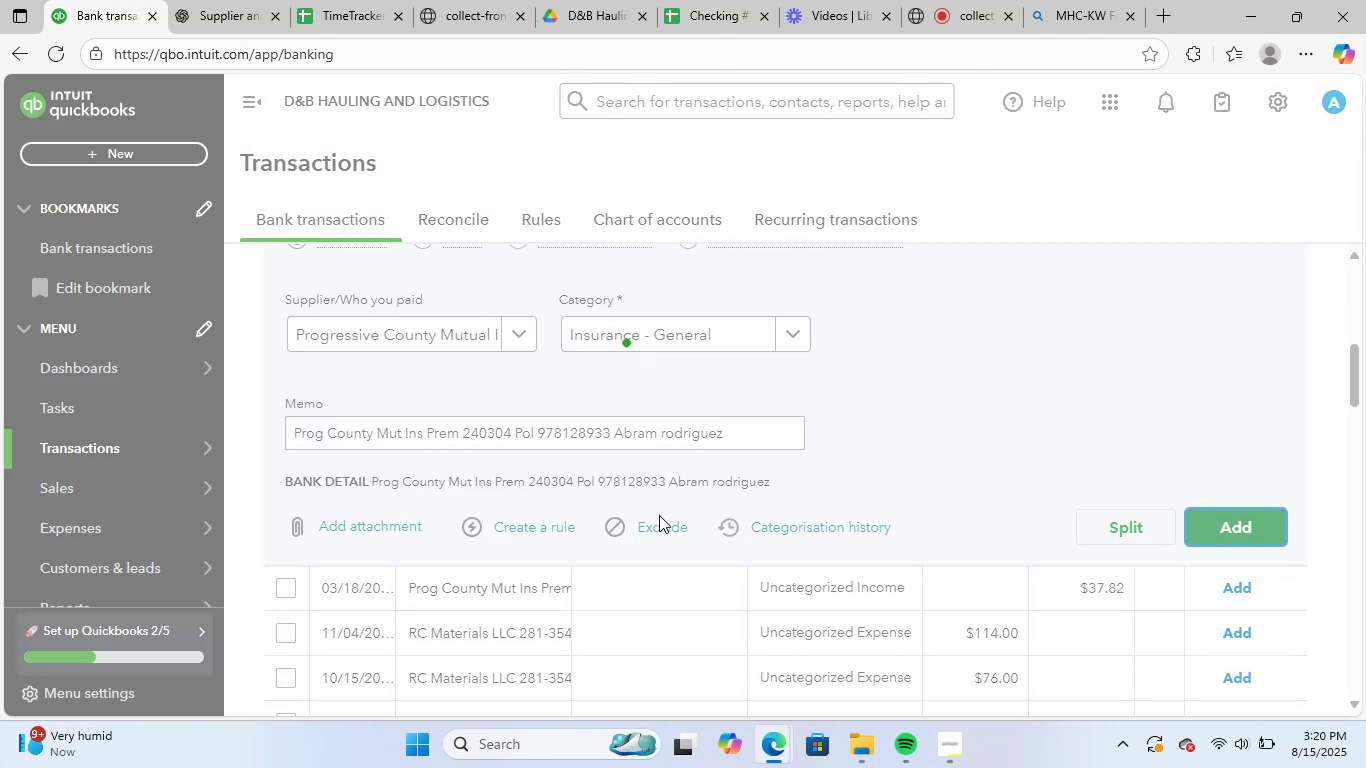 
scroll: coordinate [659, 520], scroll_direction: up, amount: 2.0
 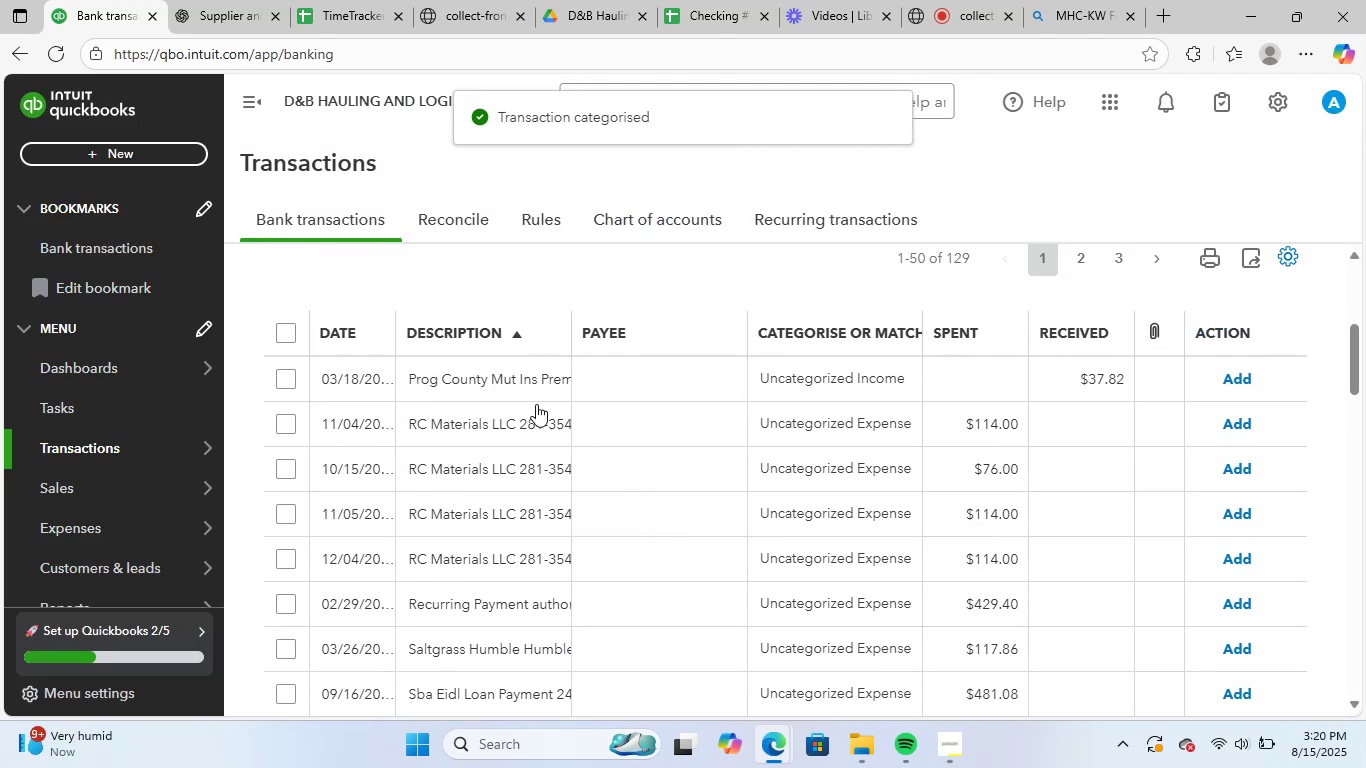 
left_click([521, 377])
 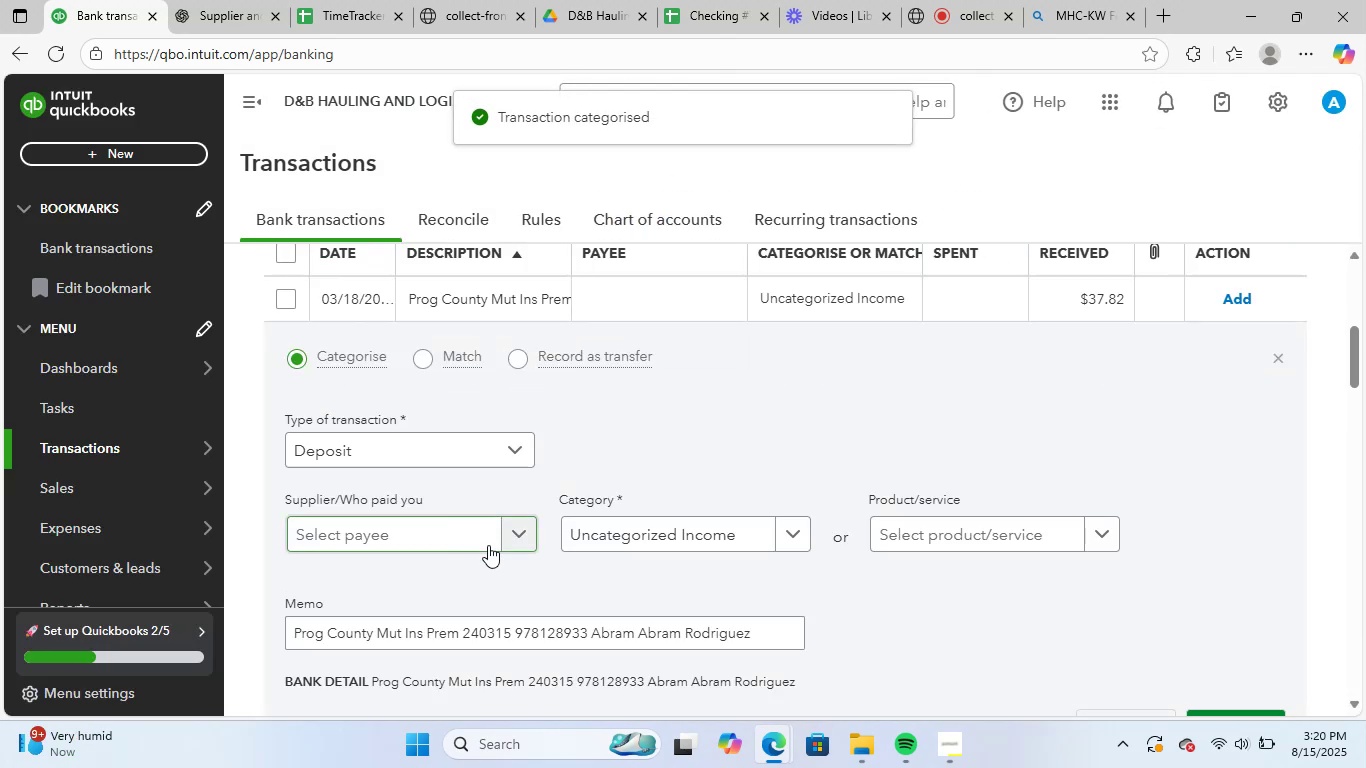 
left_click([475, 537])
 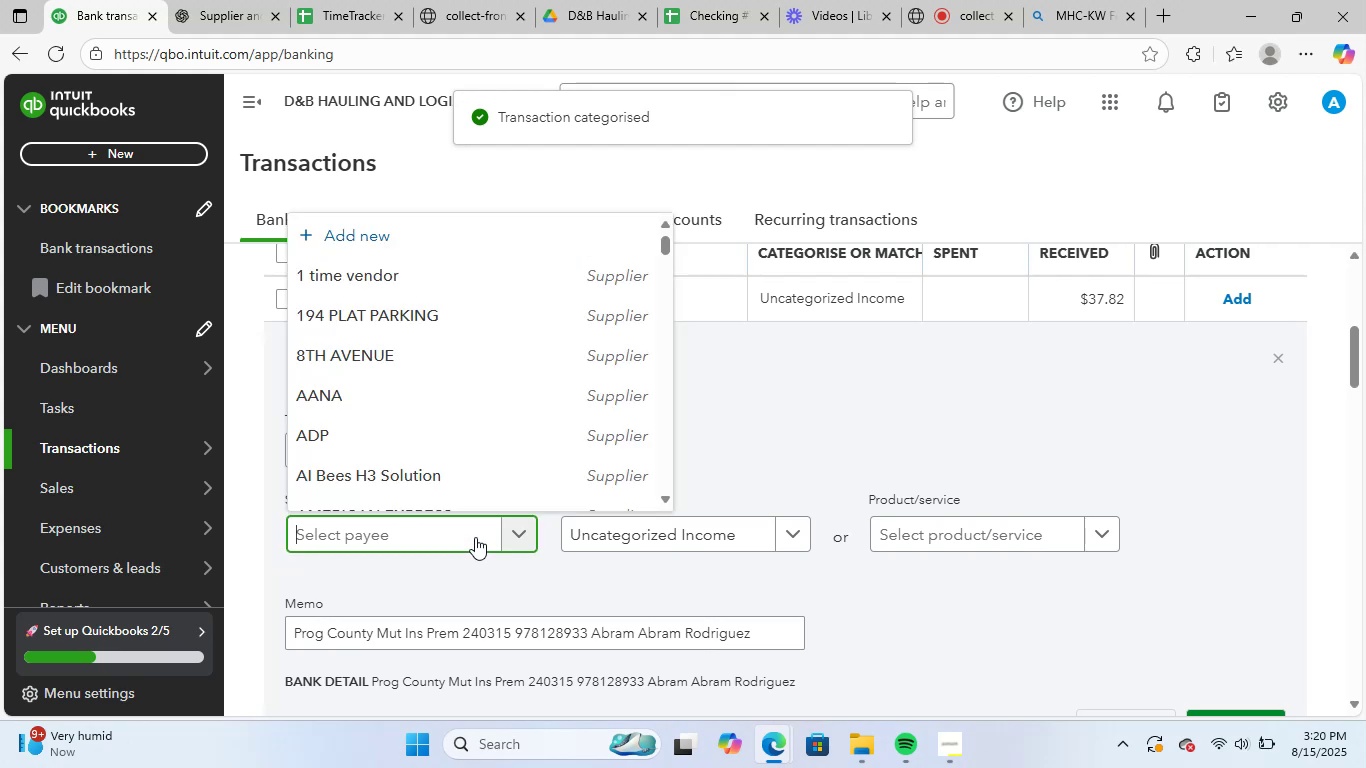 
hold_key(key=ControlLeft, duration=0.35)
 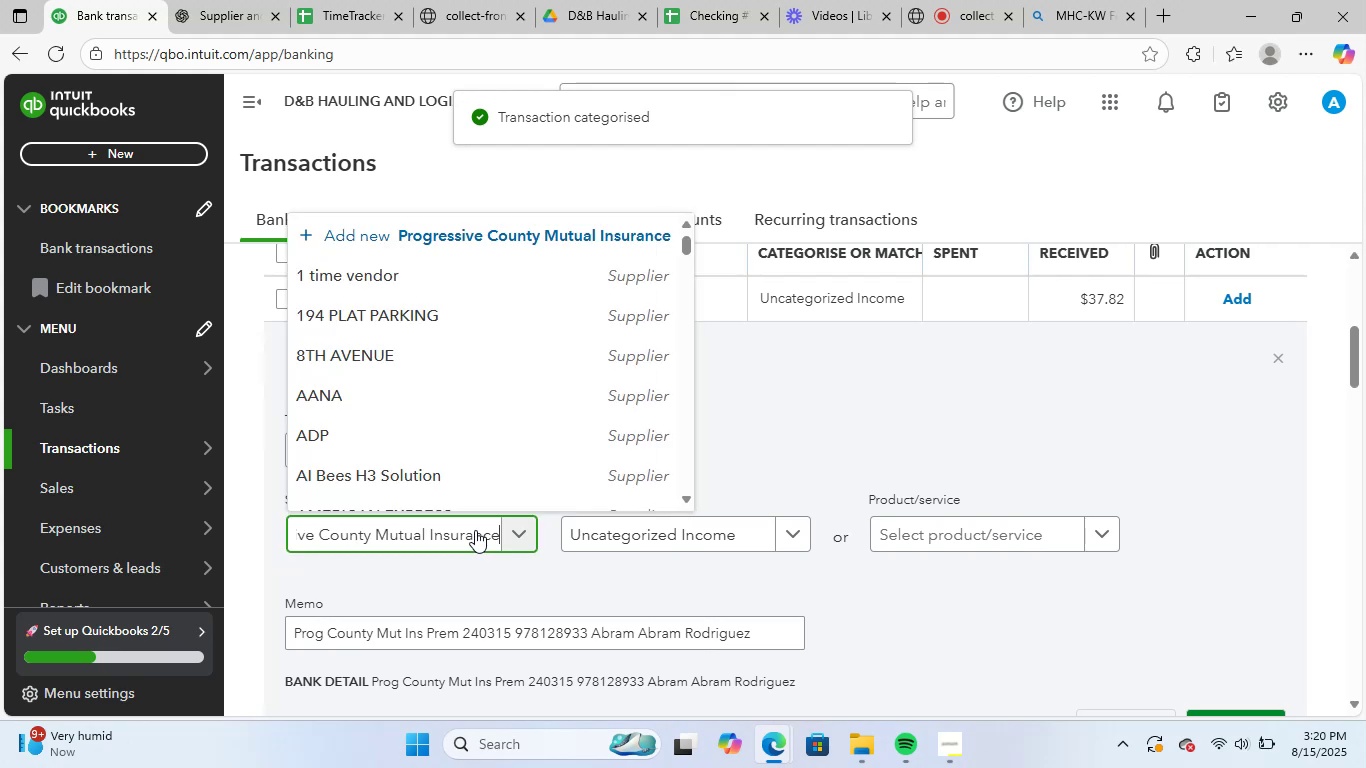 
key(V)
 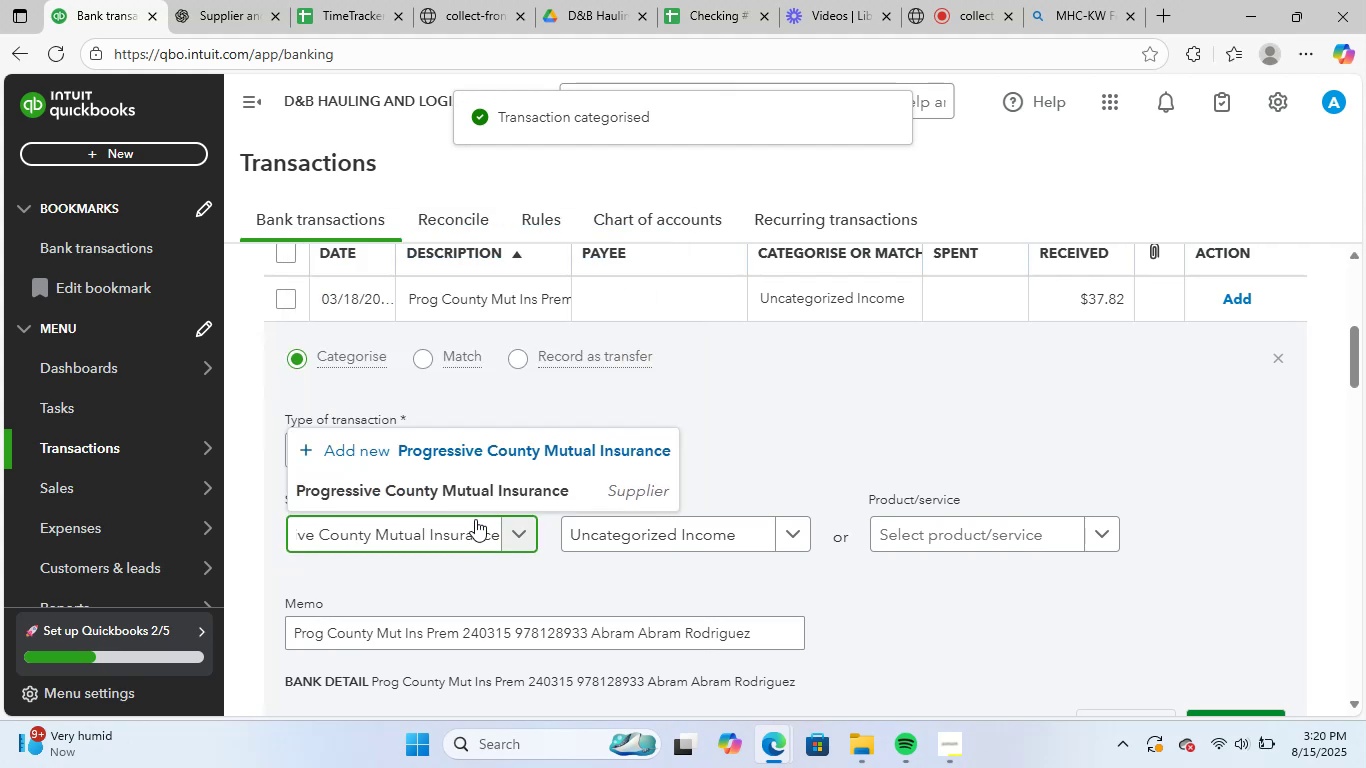 
left_click([500, 490])
 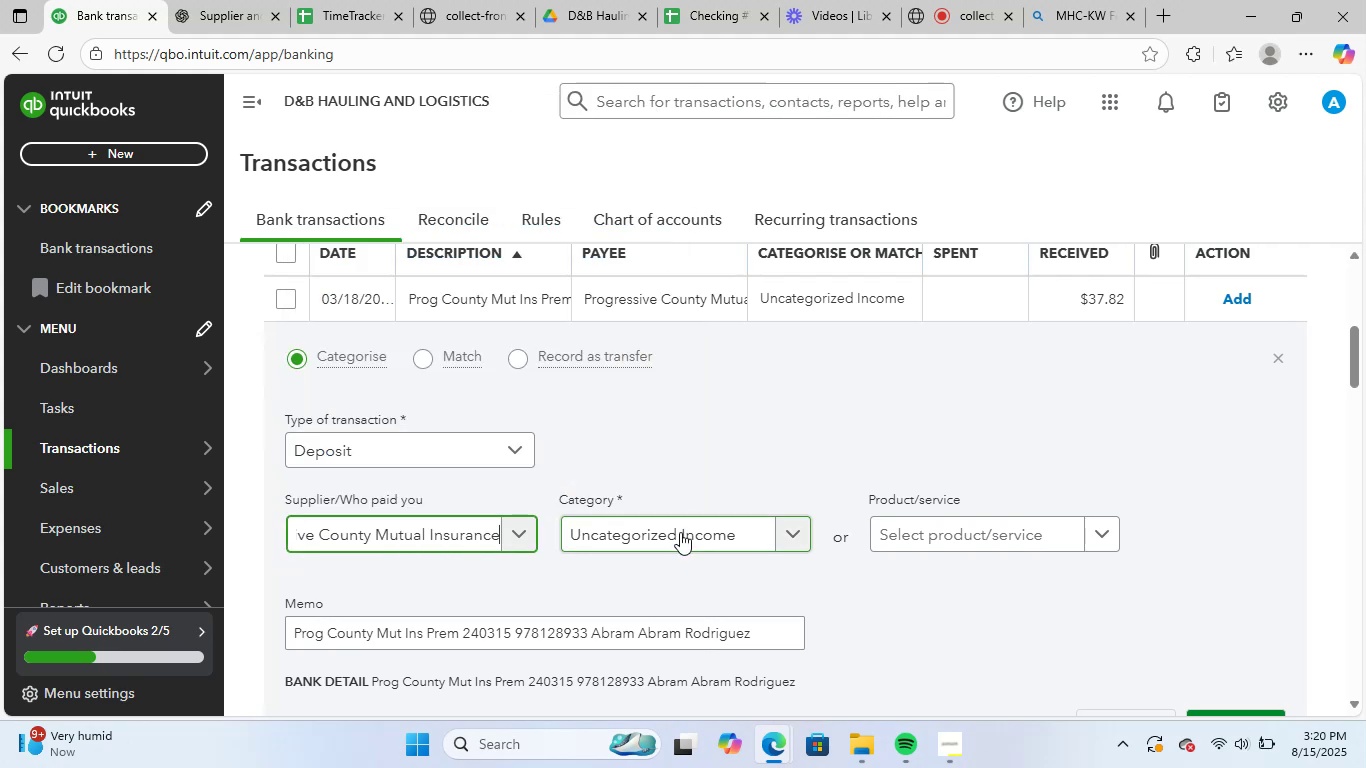 
left_click([680, 532])
 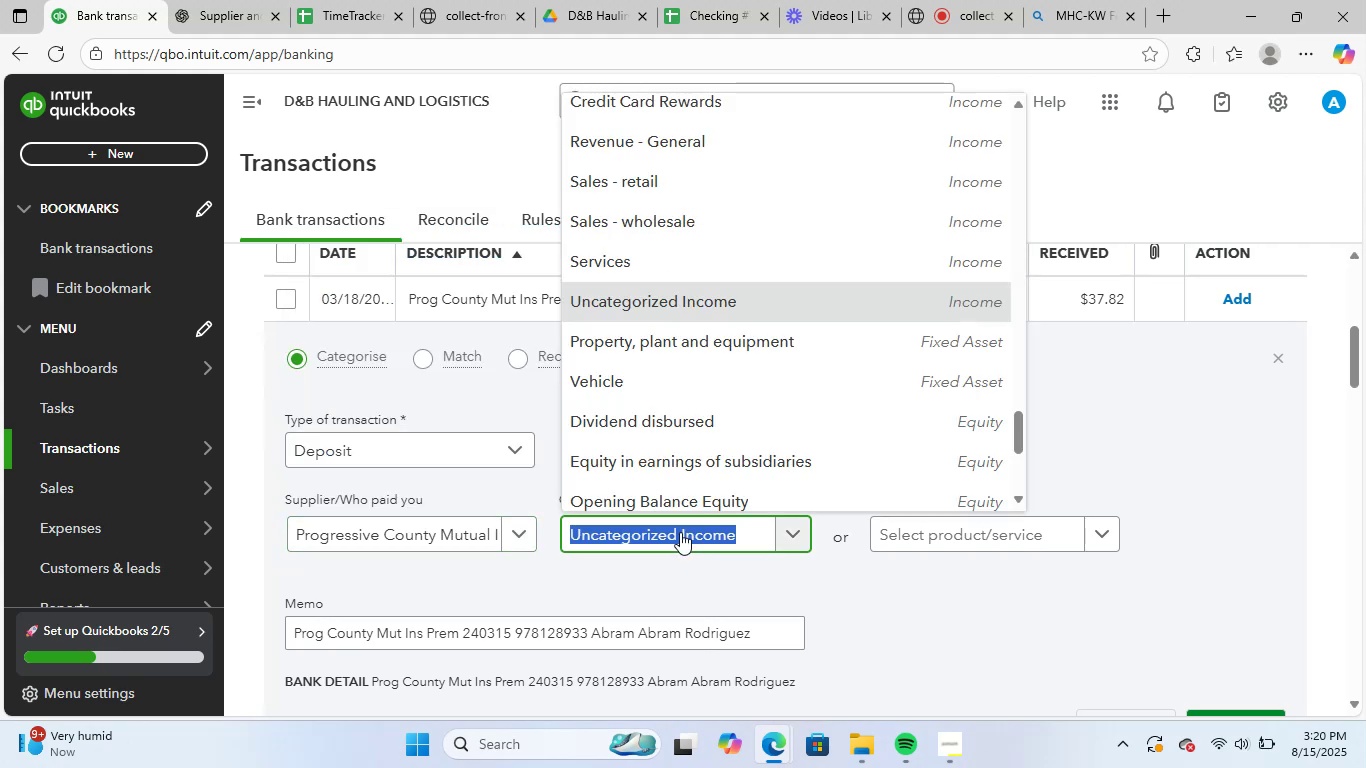 
type(insu)
 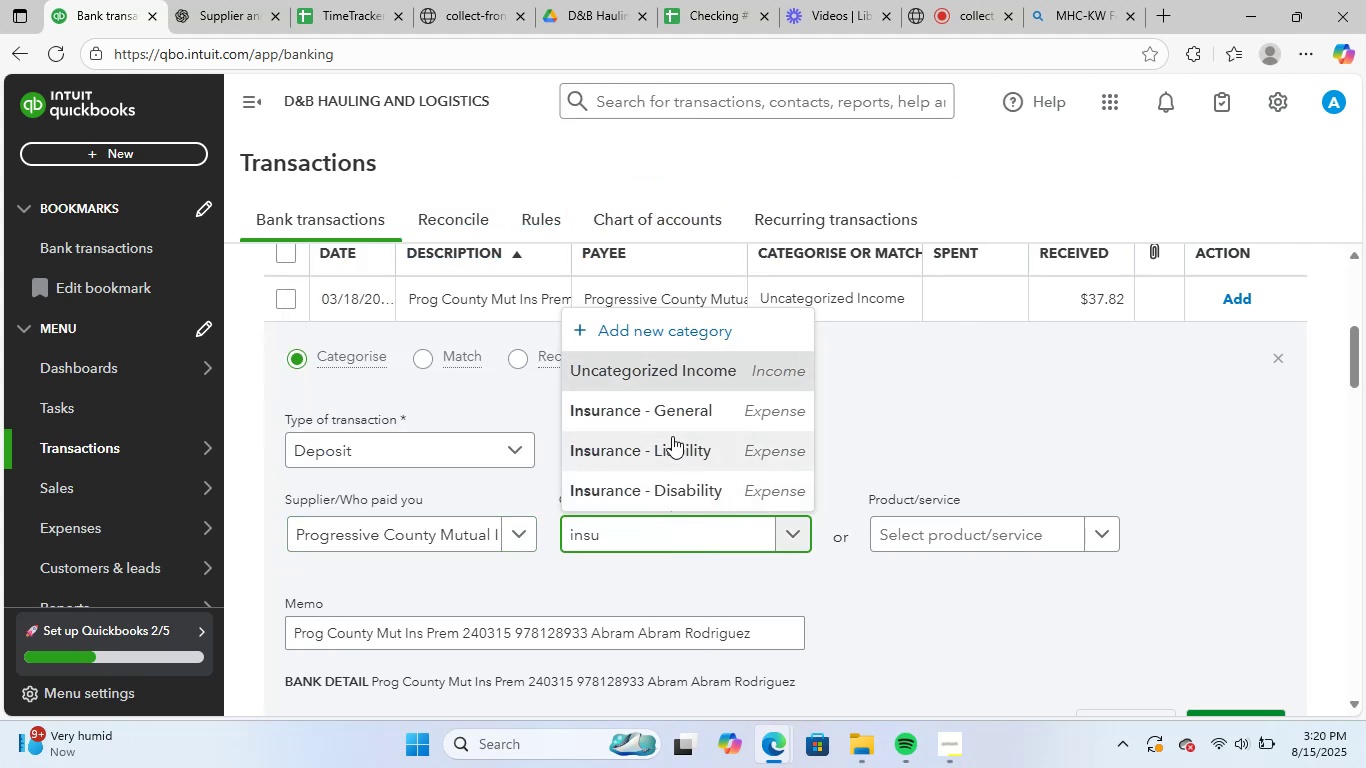 
left_click([688, 417])
 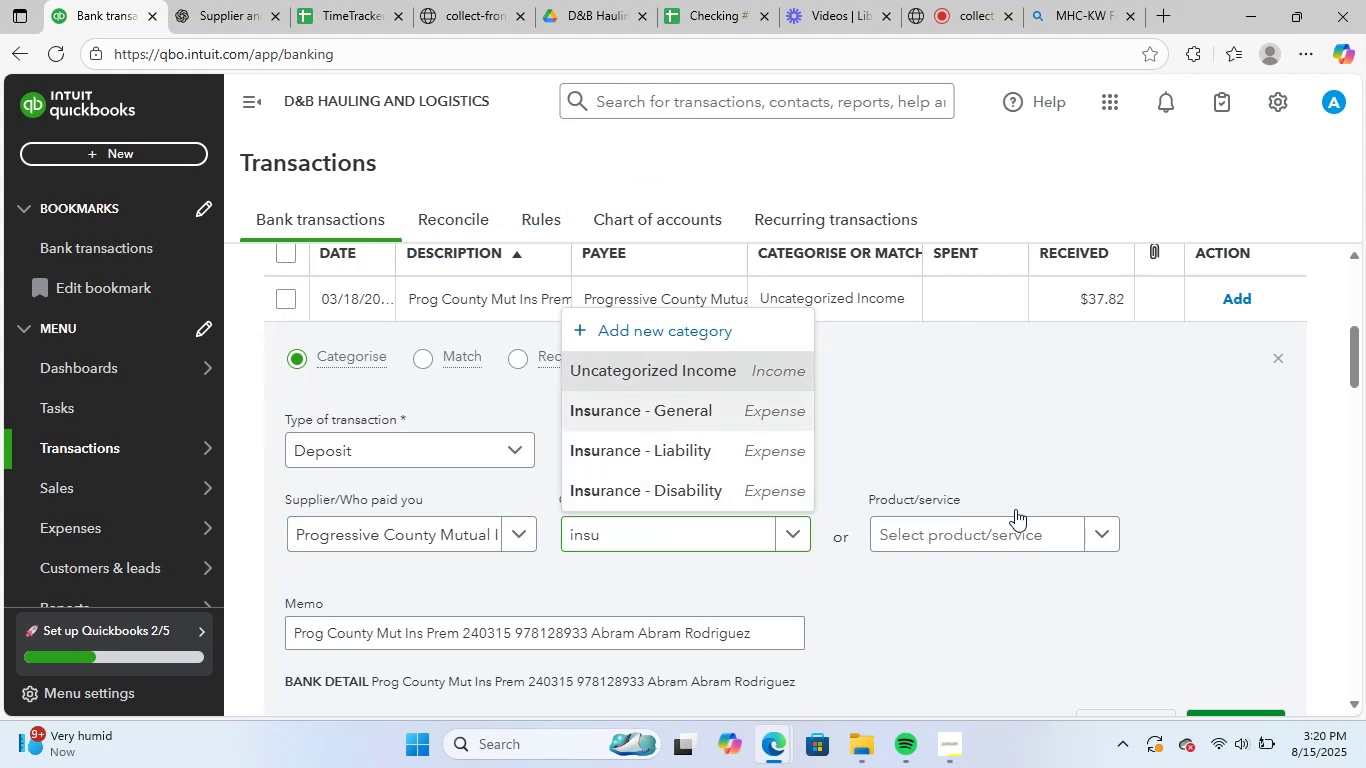 
scroll: coordinate [1020, 509], scroll_direction: down, amount: 2.0
 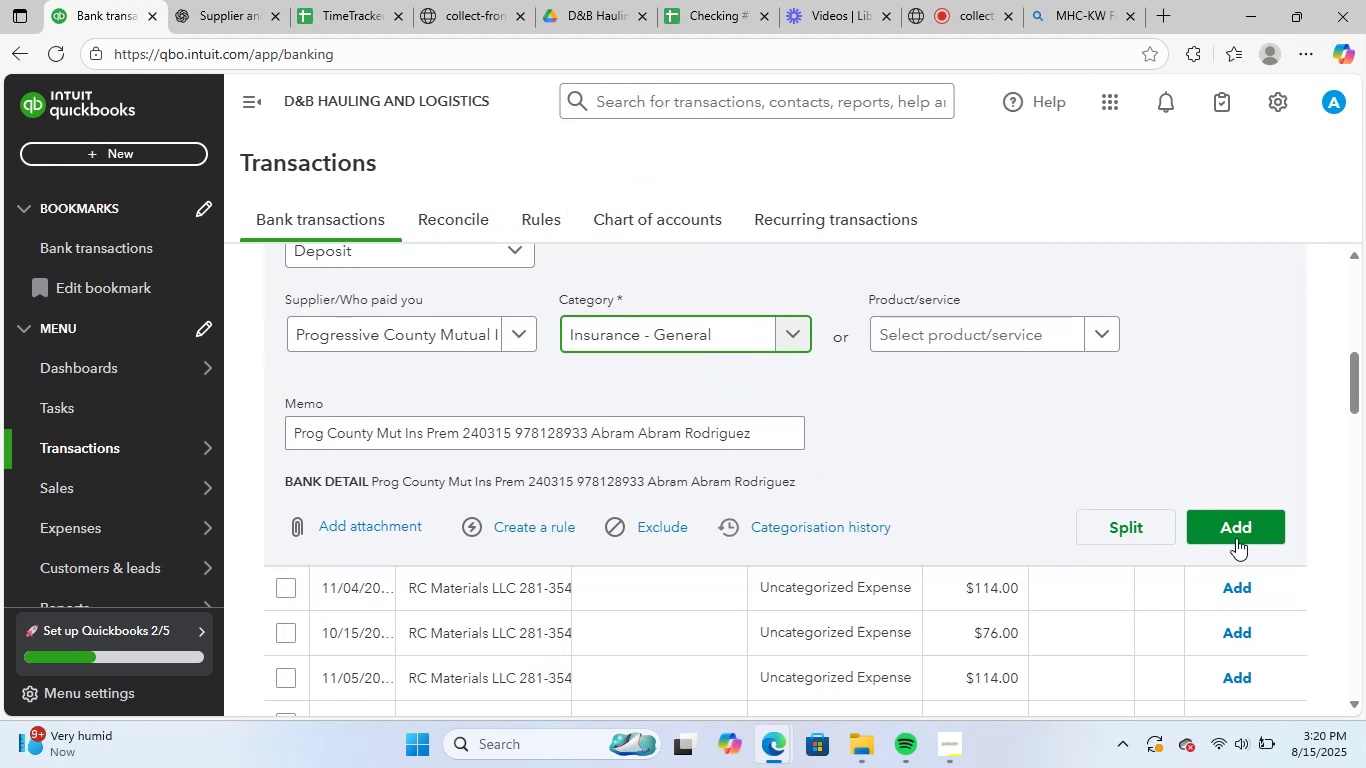 
left_click([1239, 524])
 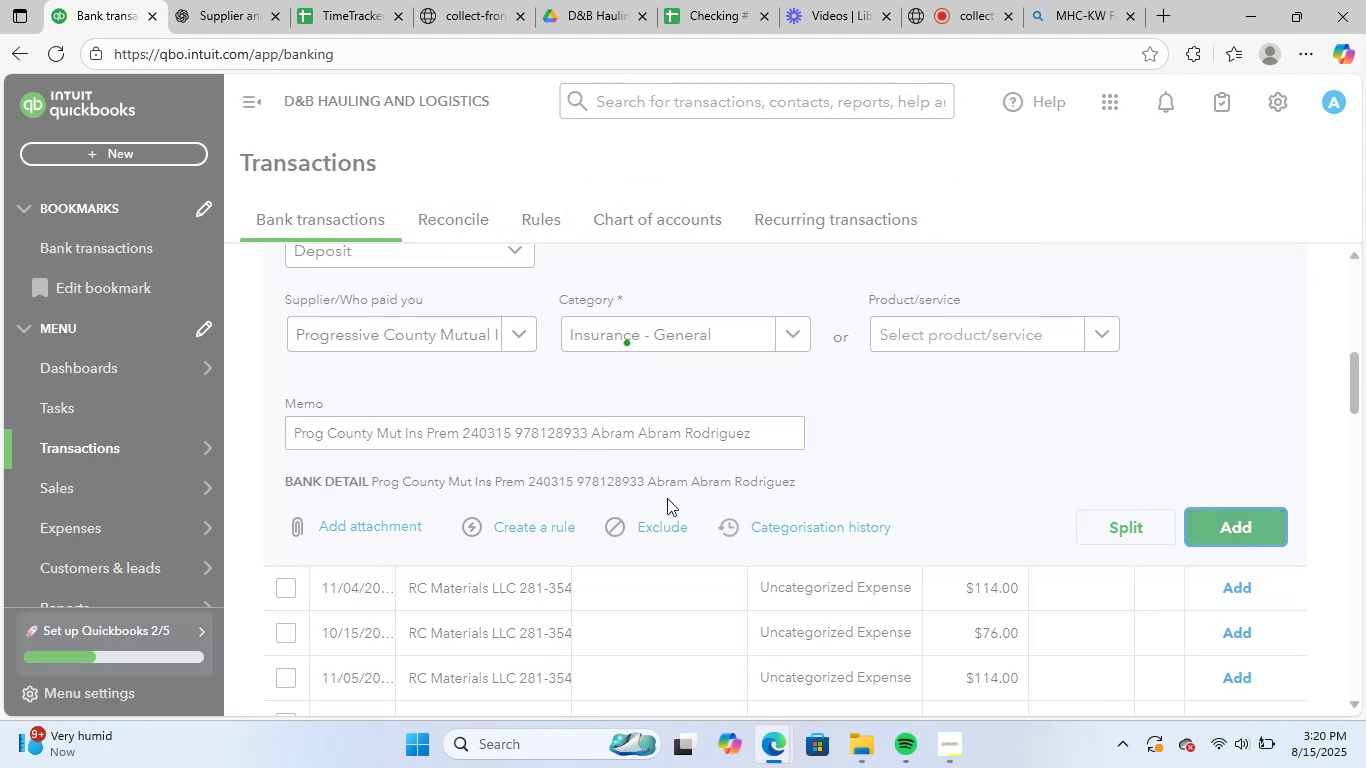 
scroll: coordinate [675, 485], scroll_direction: up, amount: 2.0
 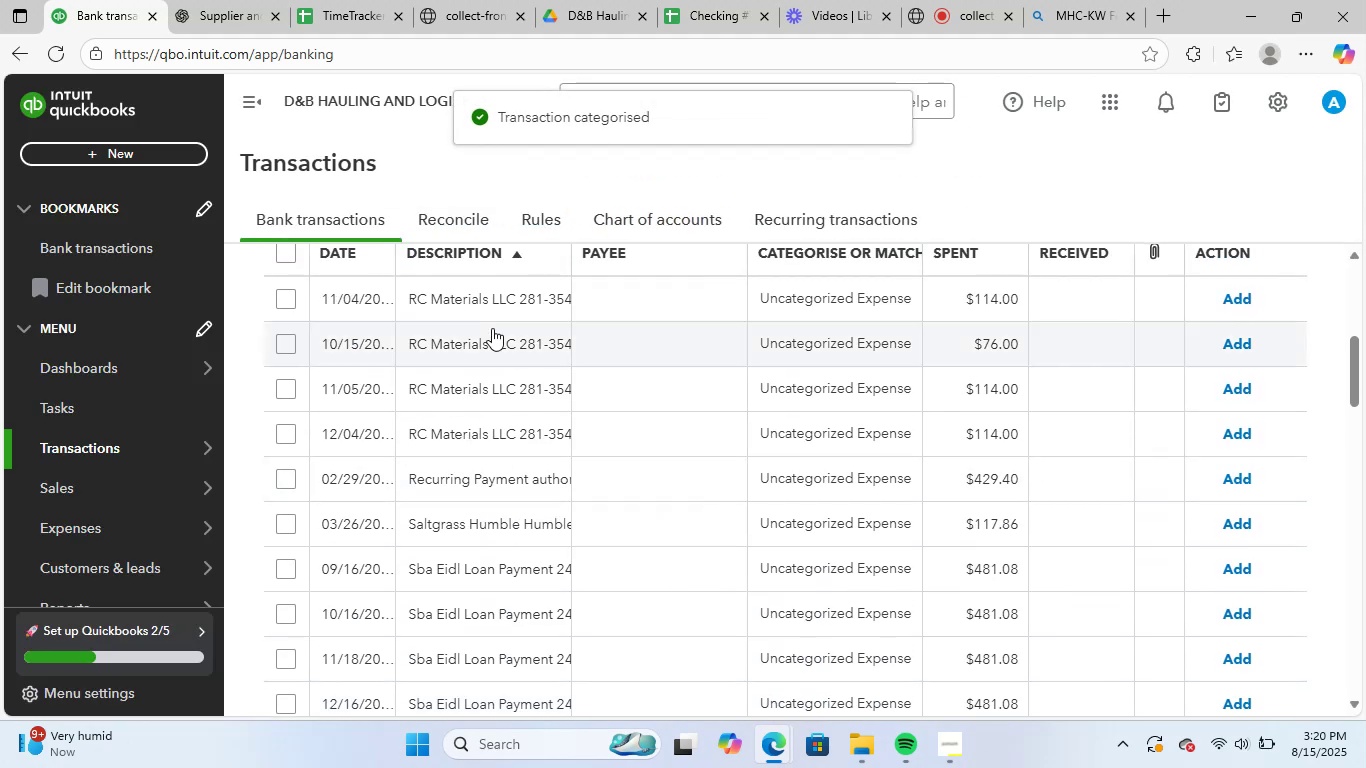 
left_click([505, 294])
 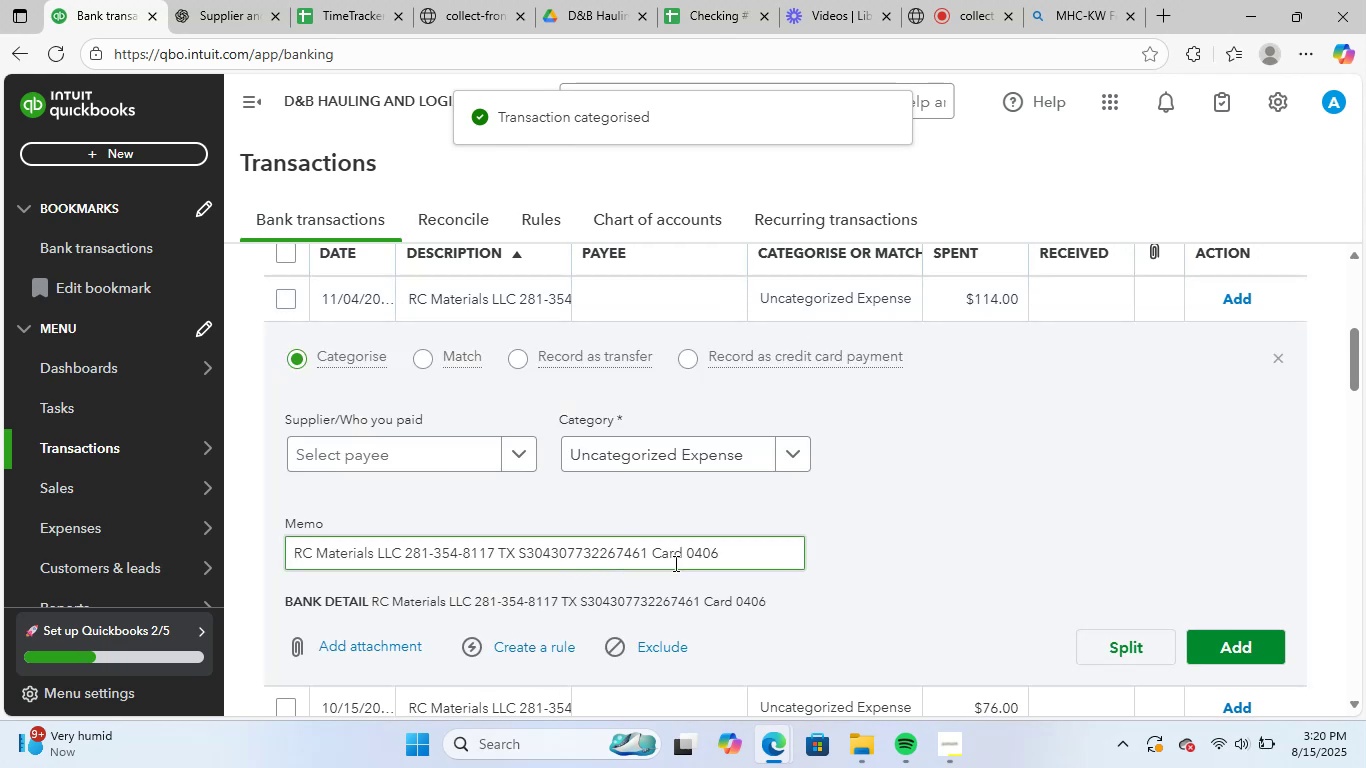 
left_click_drag(start_coordinate=[725, 551], to_coordinate=[210, 552])
 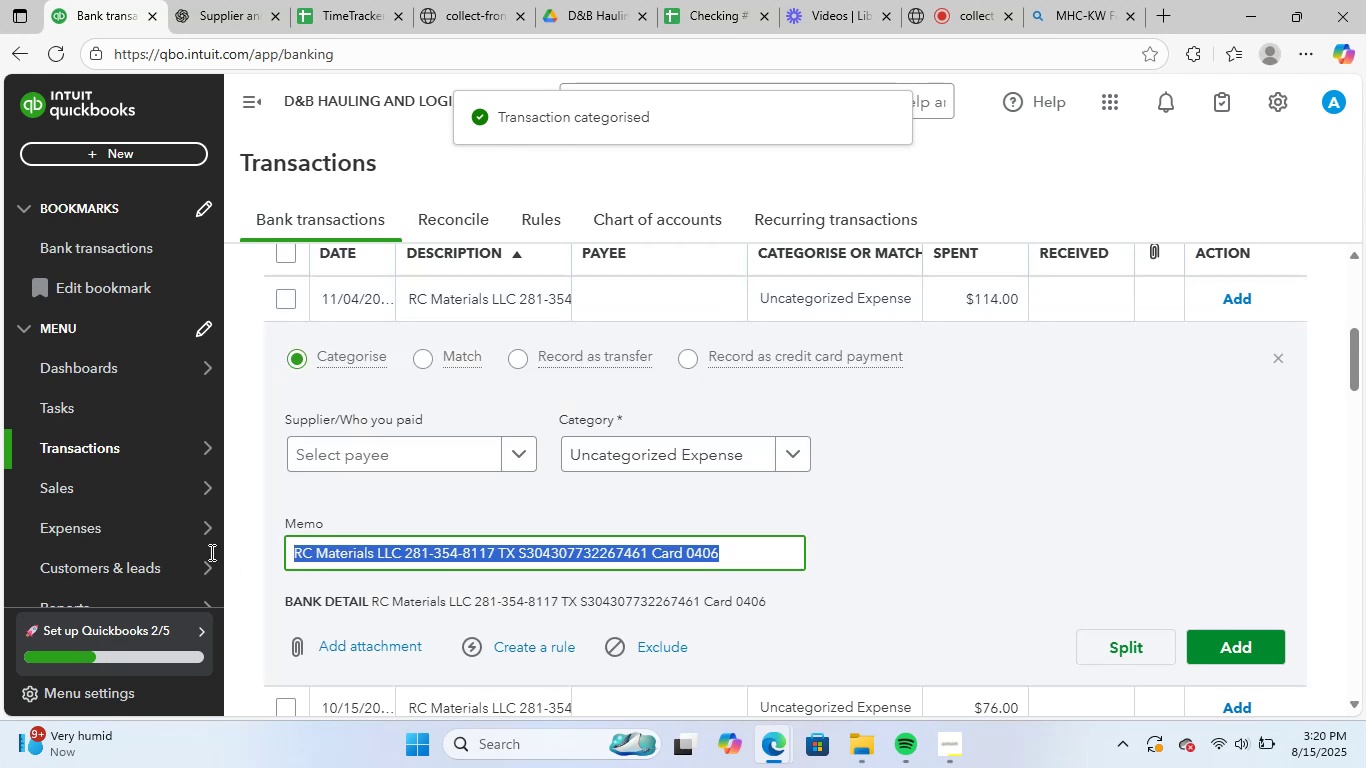 
key(Control+ControlLeft)
 